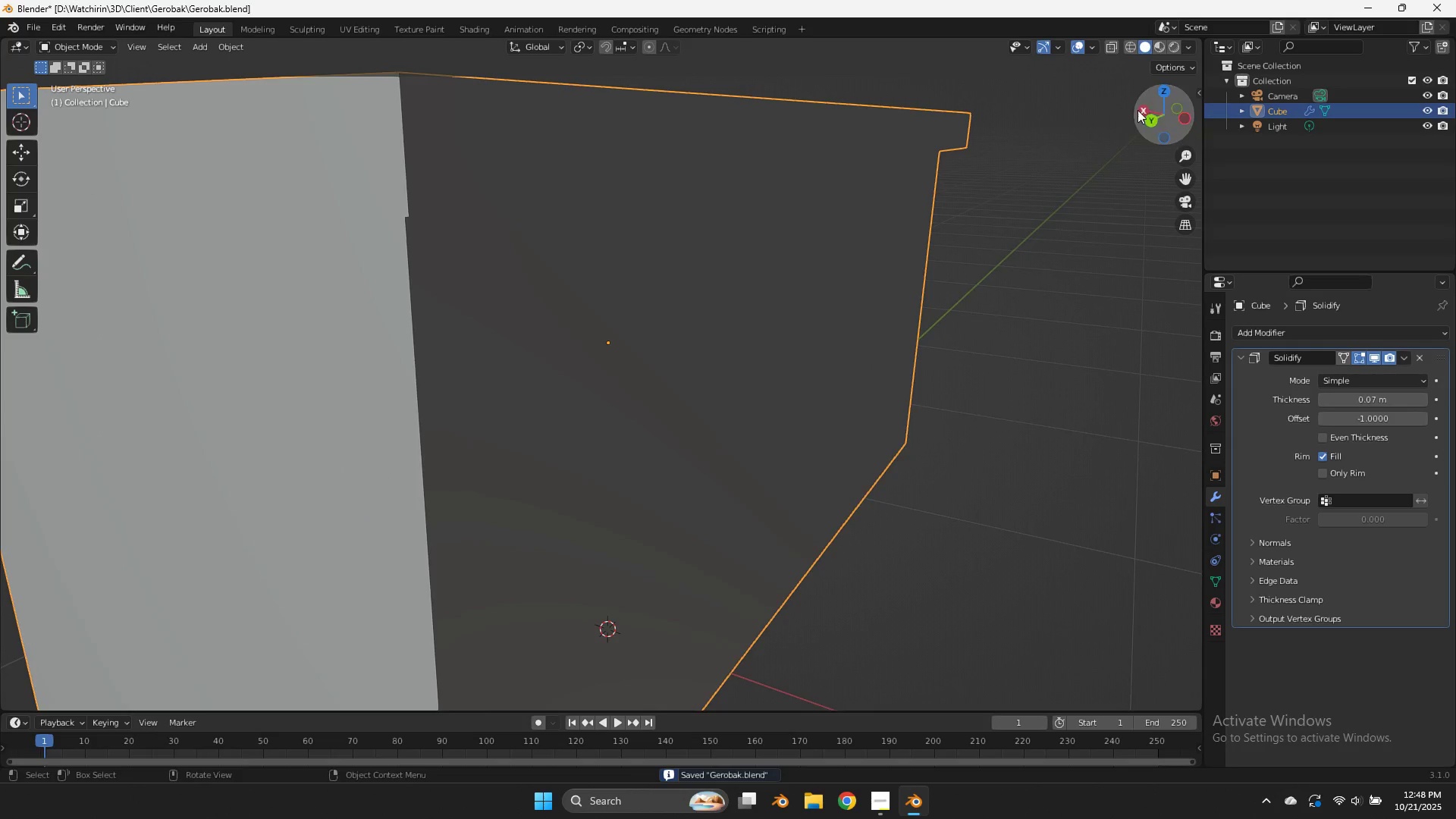 
left_click_drag(start_coordinate=[1144, 111], to_coordinate=[127, 110])
 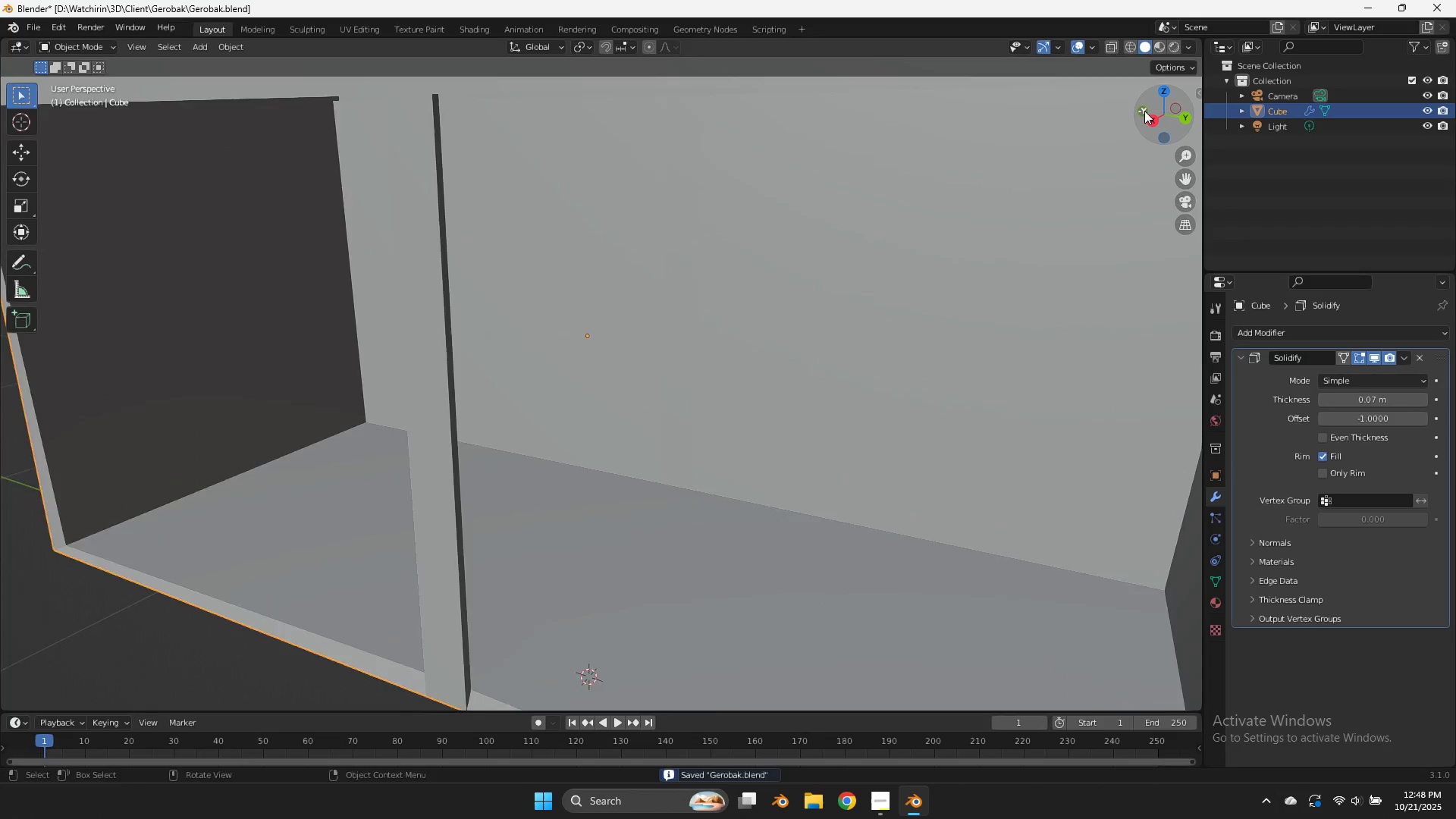 
scroll: coordinate [1145, 111], scroll_direction: down, amount: 4.0
 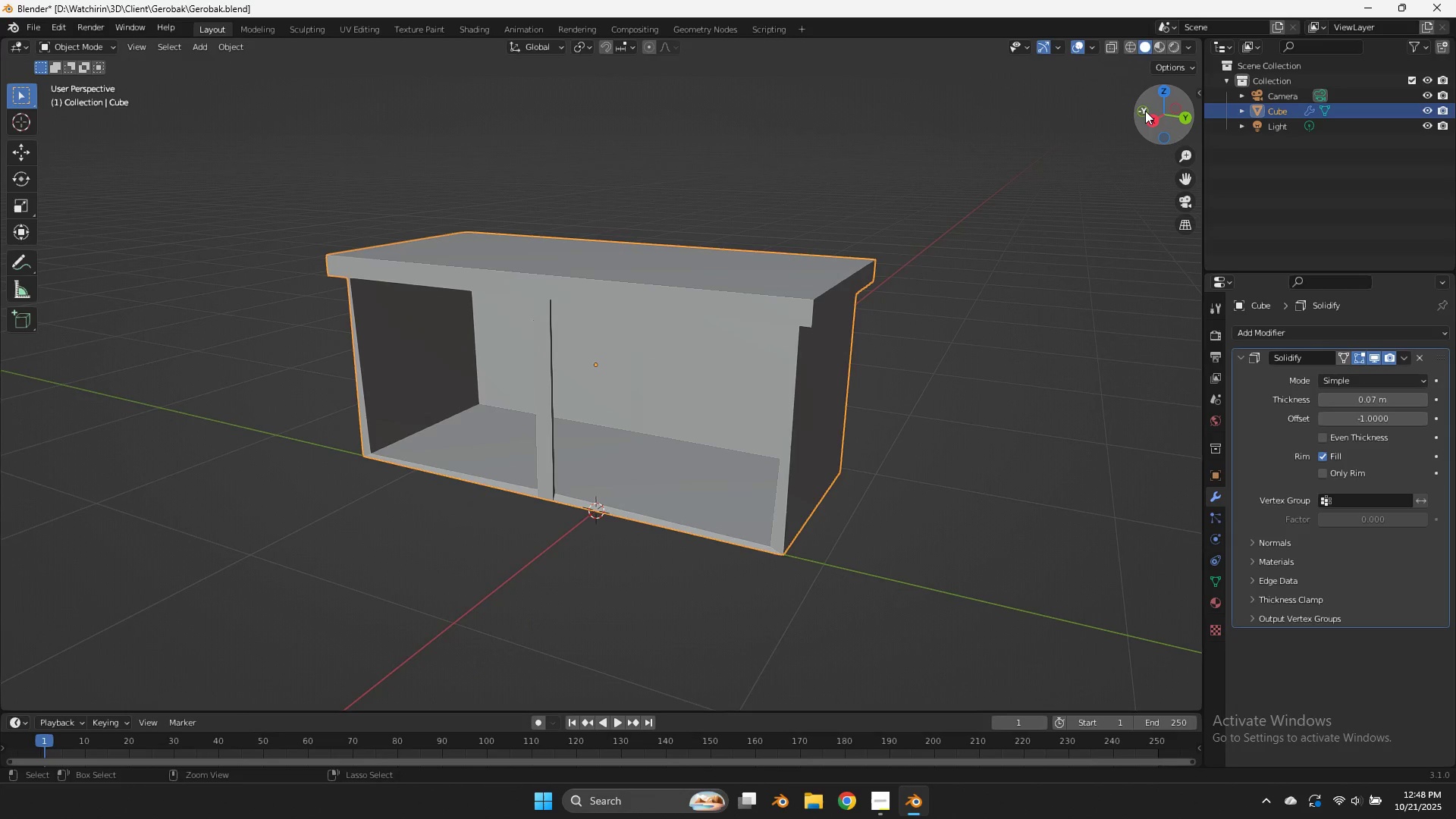 
key(Control+ControlLeft)
 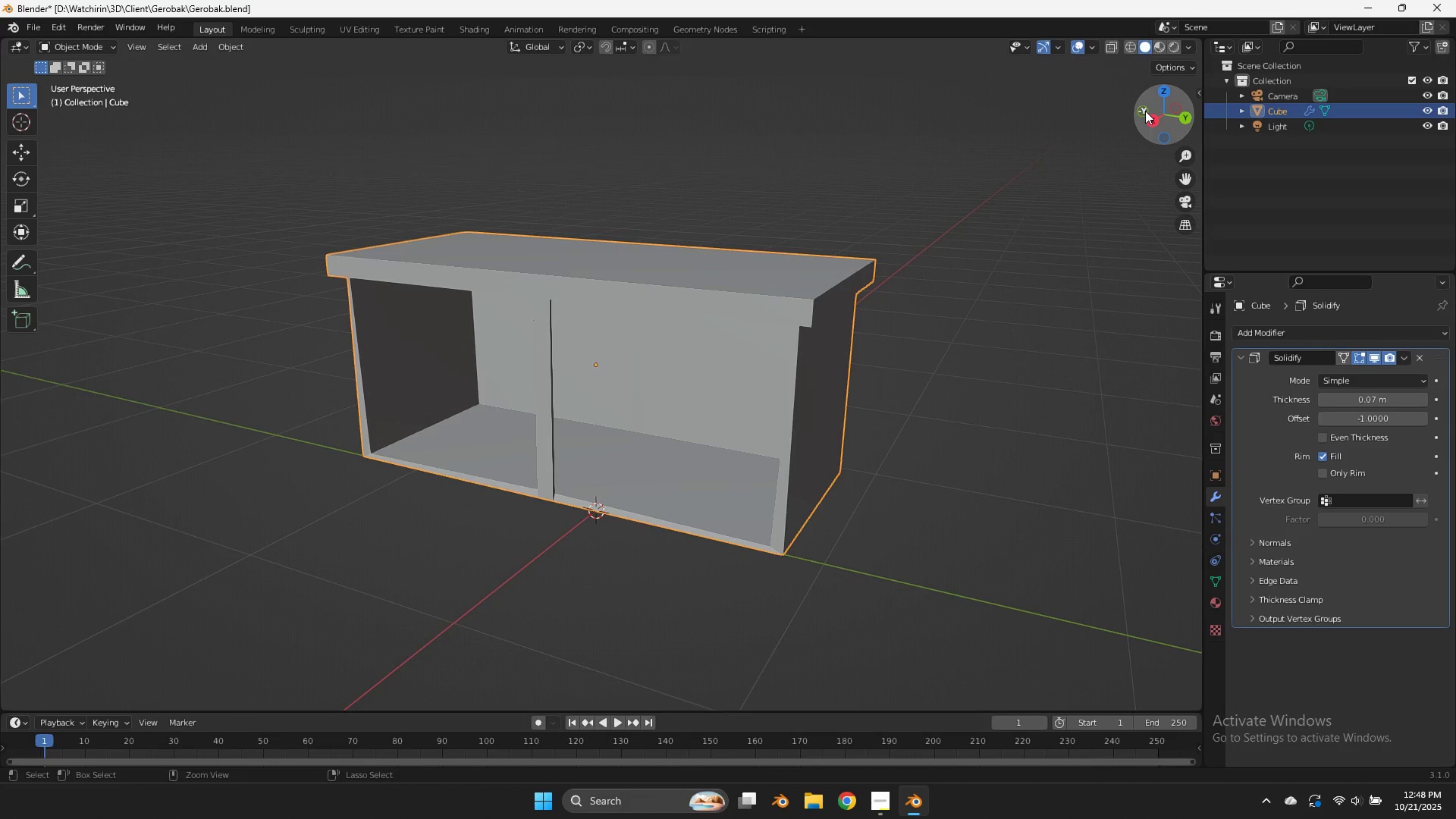 
key(Control+S)
 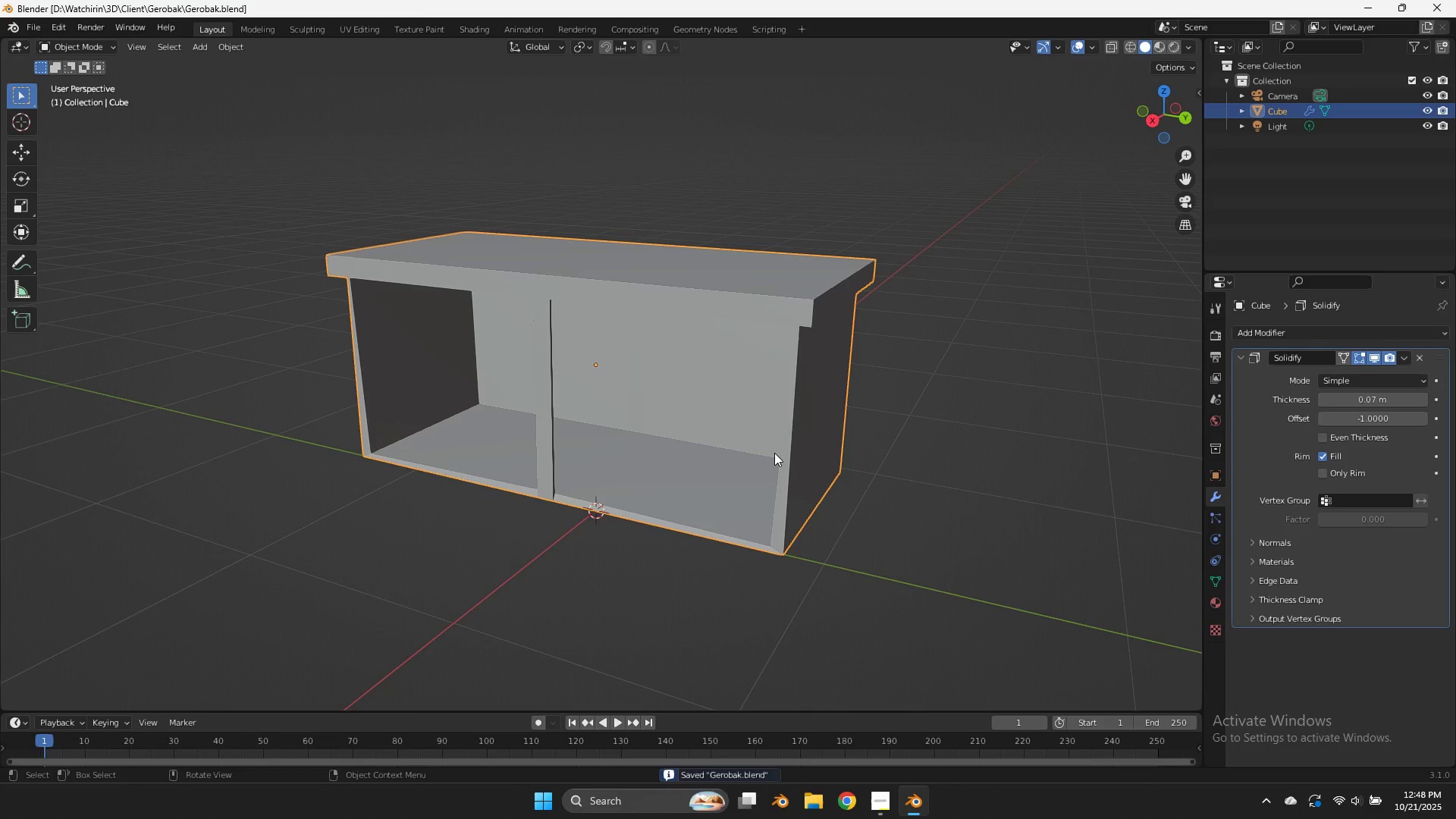 
scroll: coordinate [774, 453], scroll_direction: up, amount: 2.0
 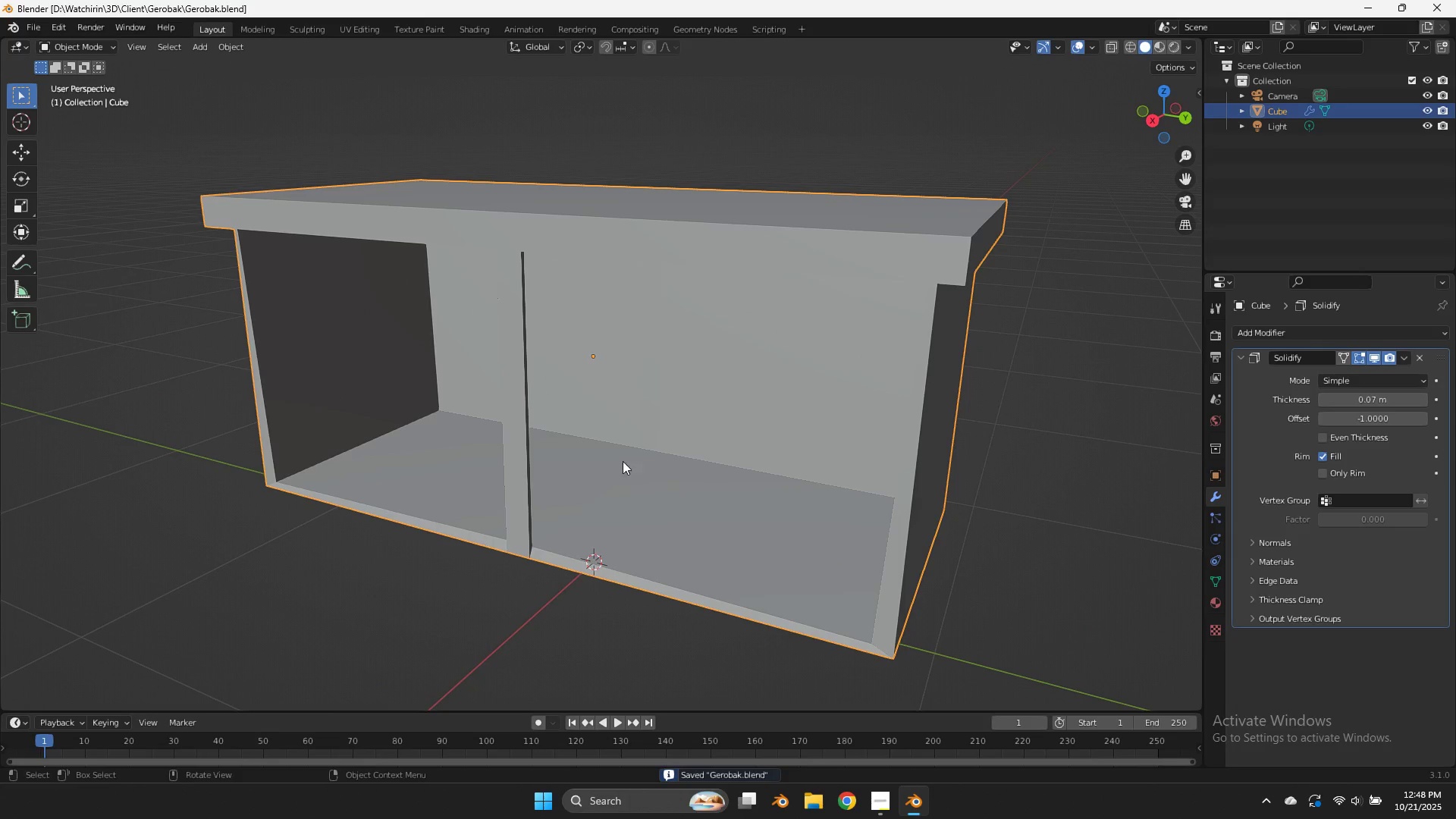 
key(Tab)
 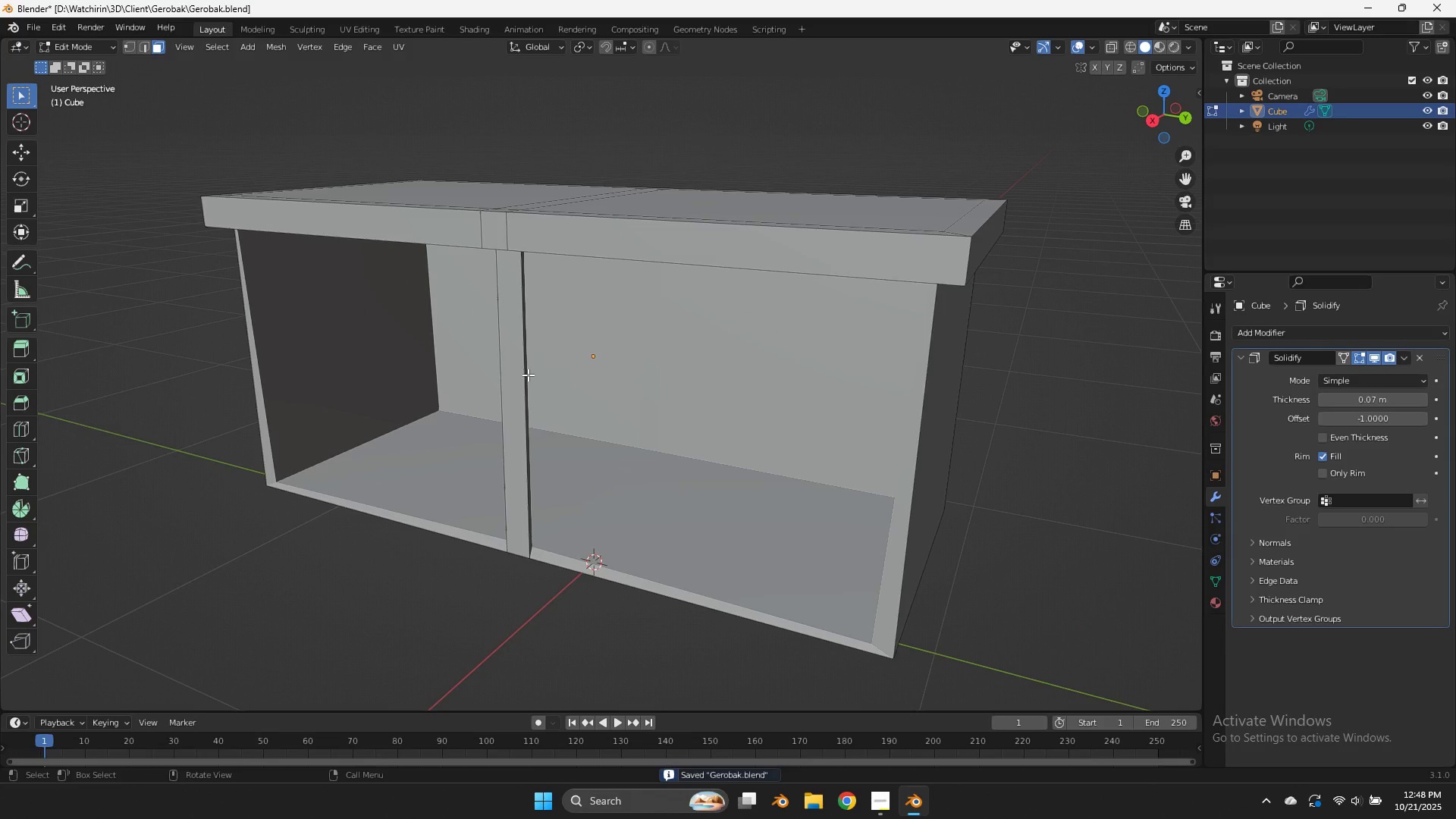 
double_click([528, 375])
 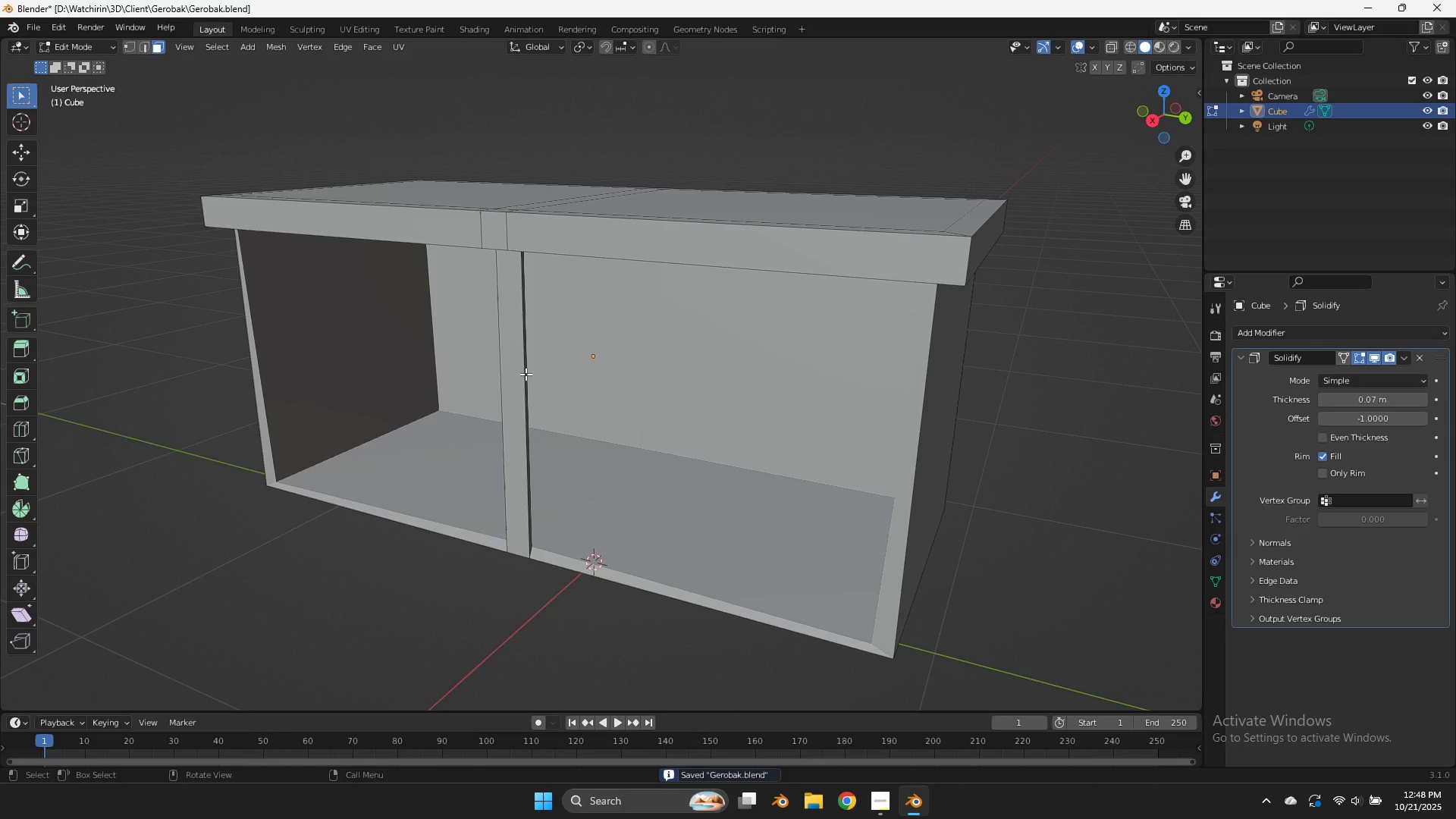 
triple_click([526, 374])
 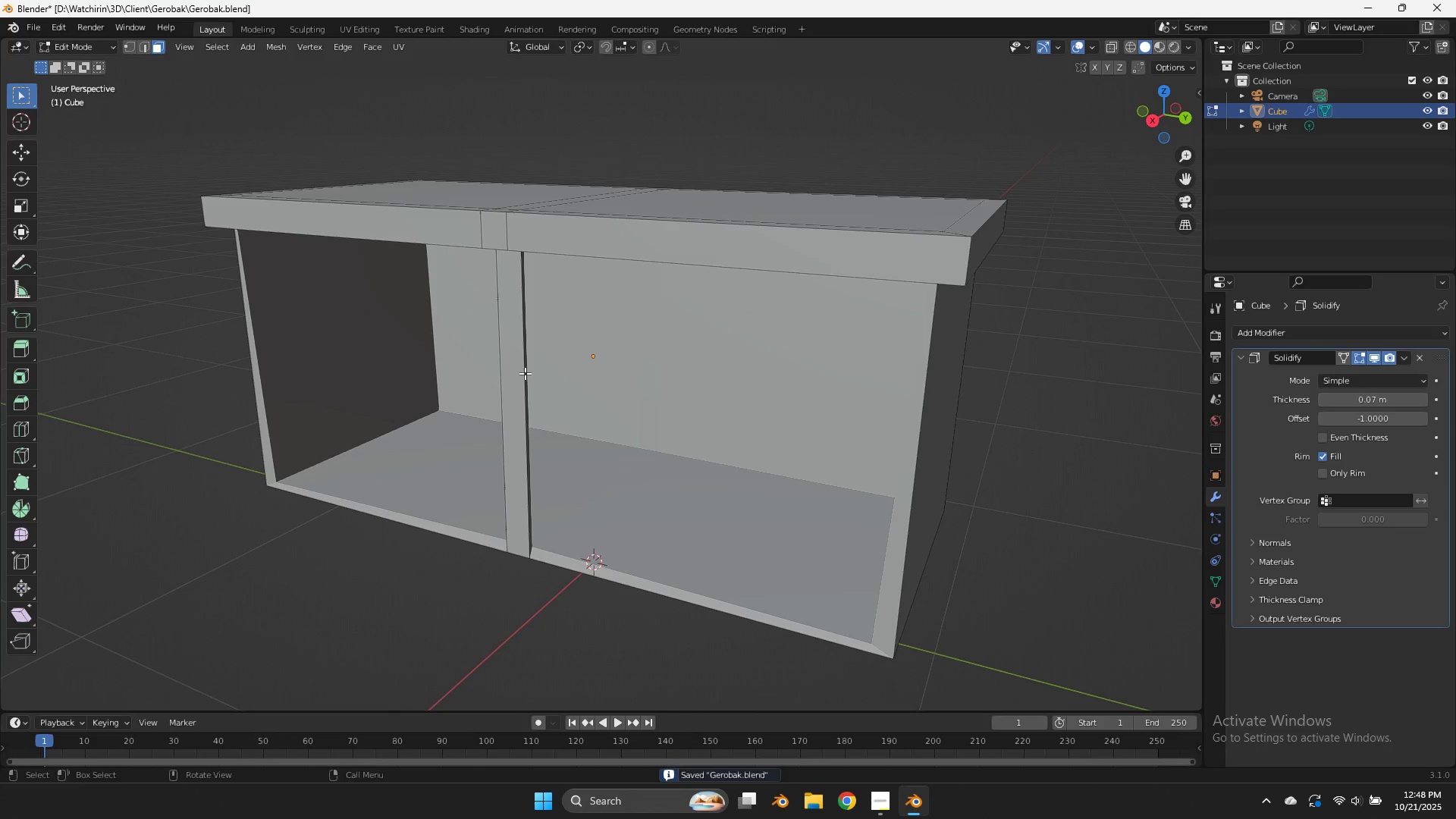 
triple_click([525, 373])
 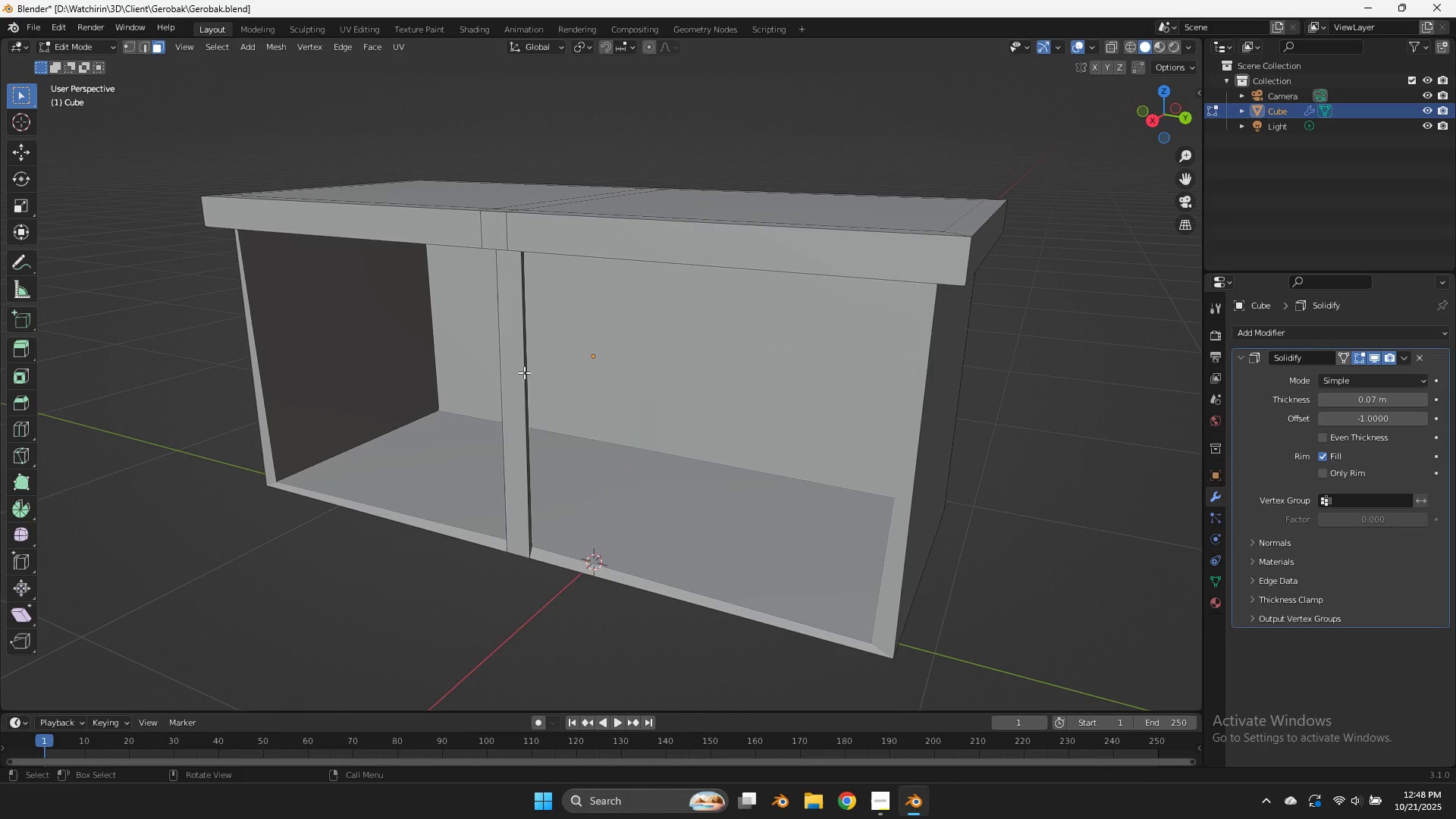 
triple_click([524, 372])
 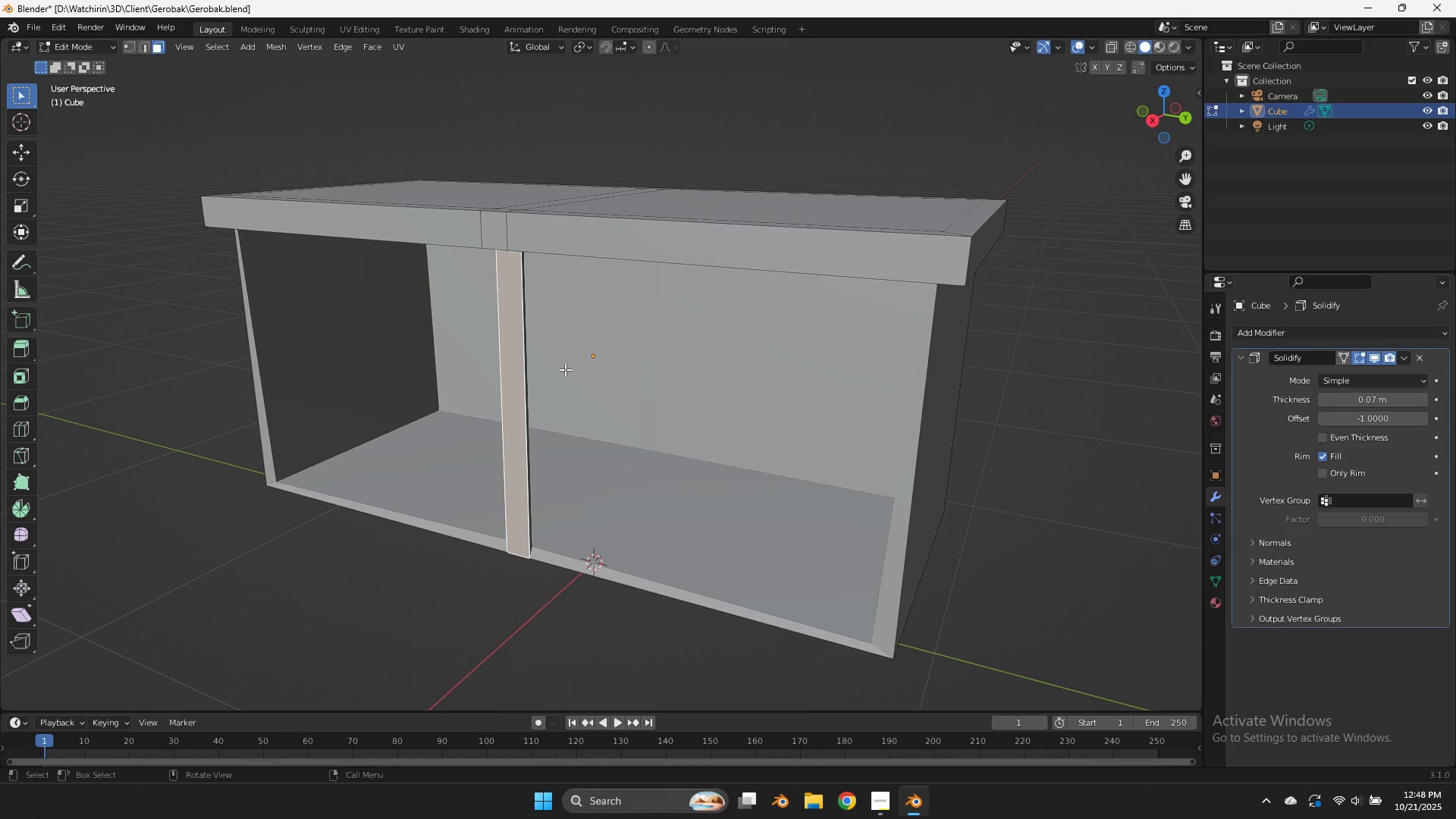 
key(Shift+ShiftLeft)
 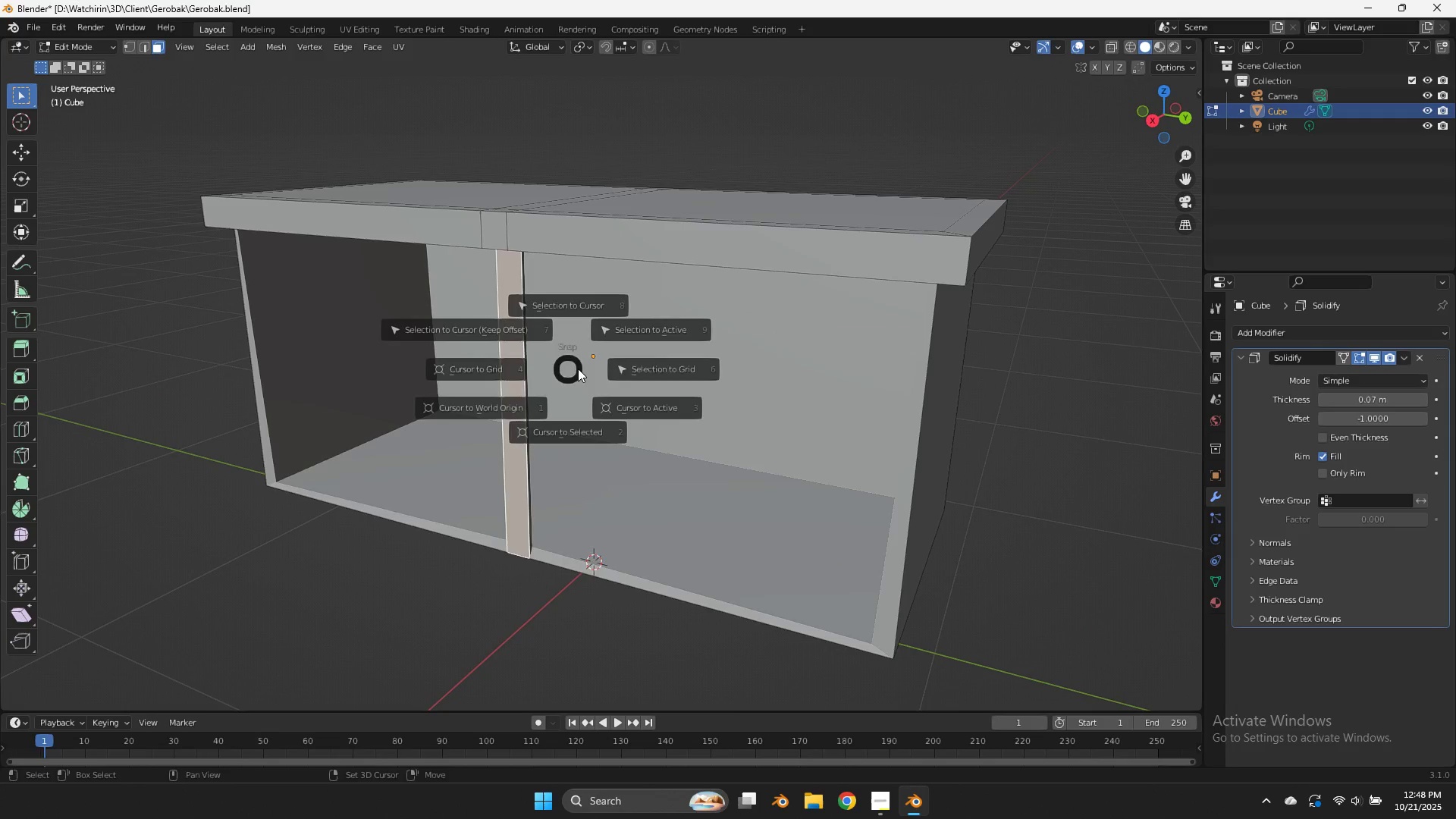 
key(Shift+S)
 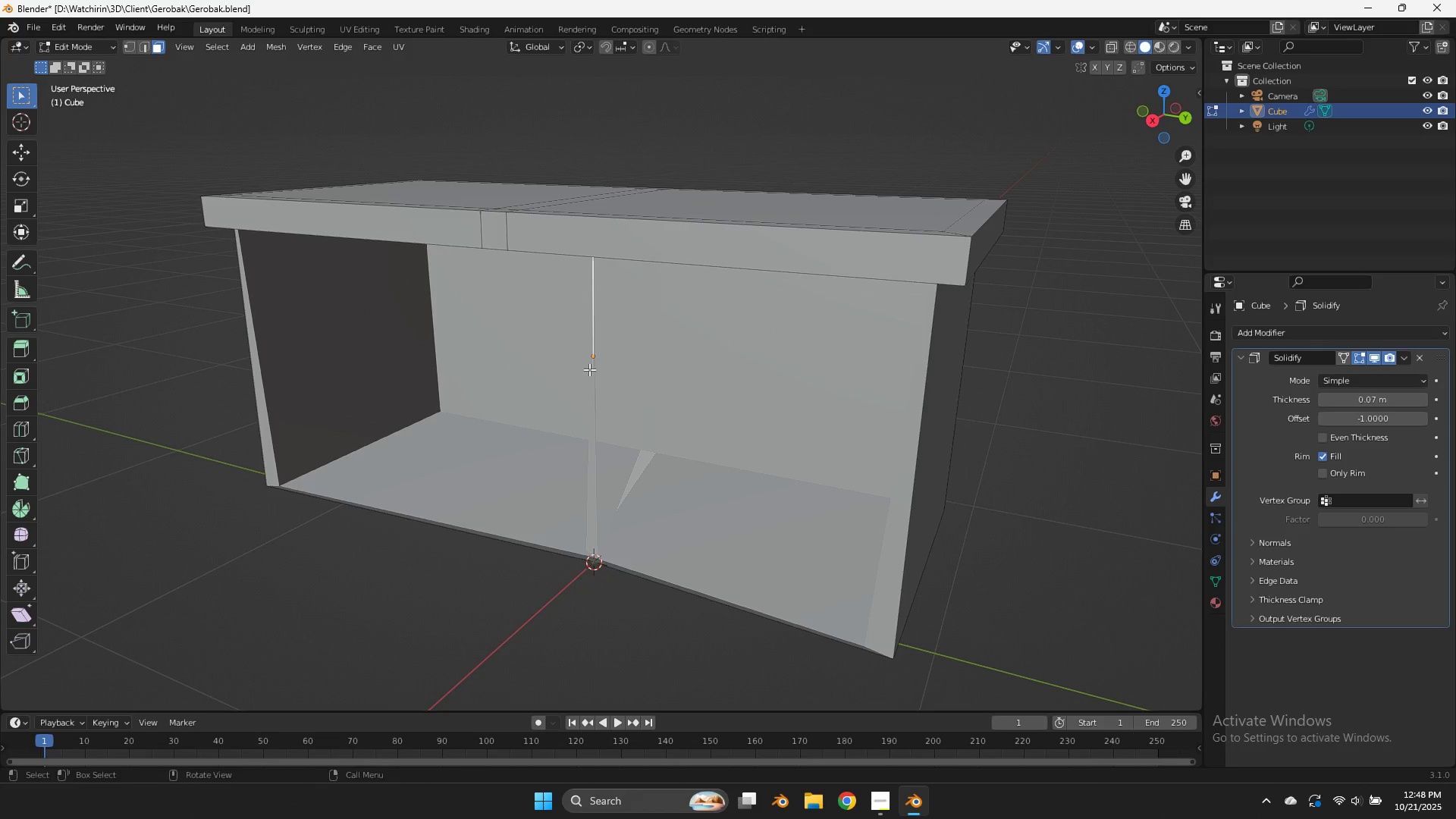 
key(Control+ControlLeft)
 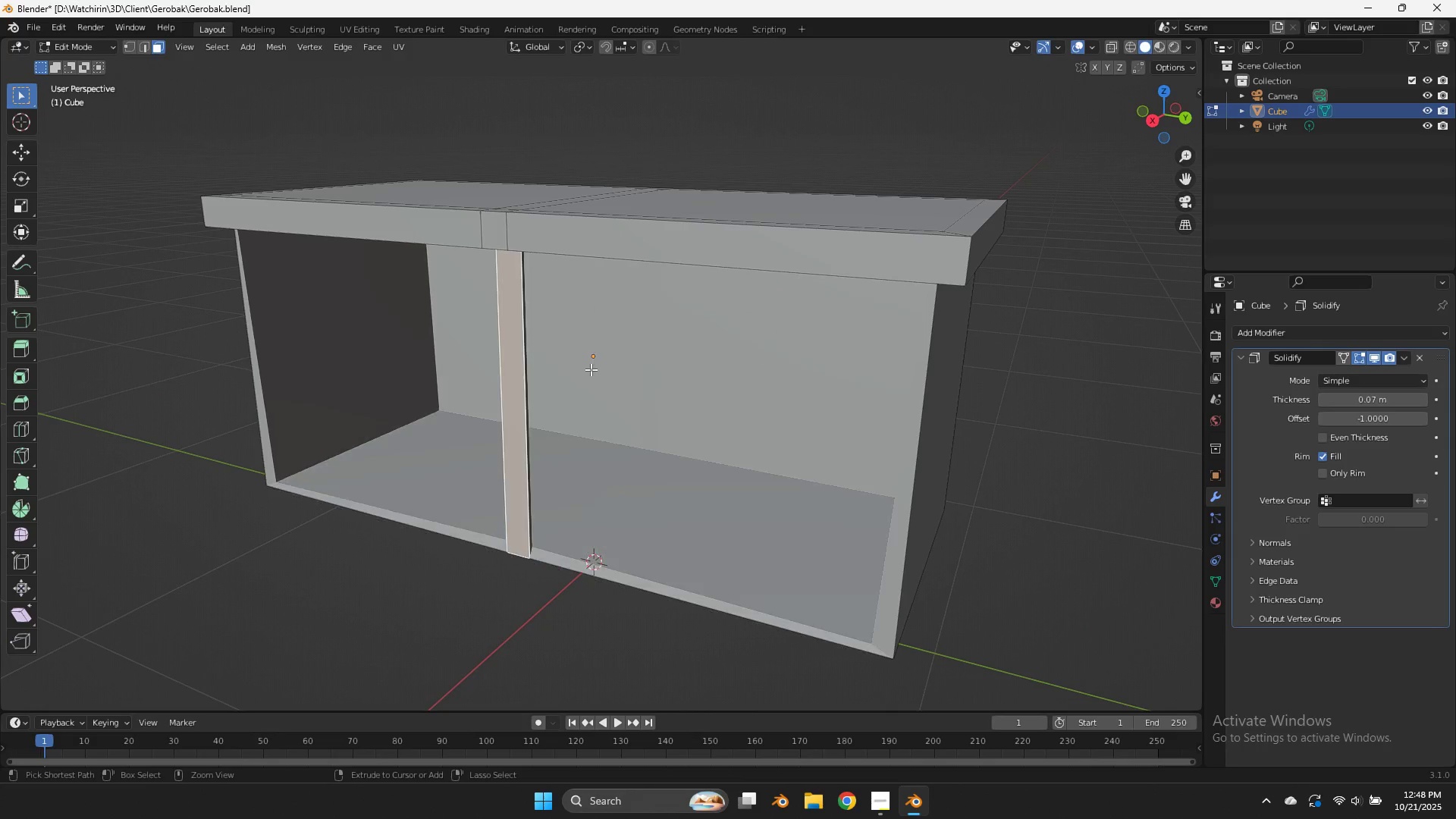 
key(Control+Z)
 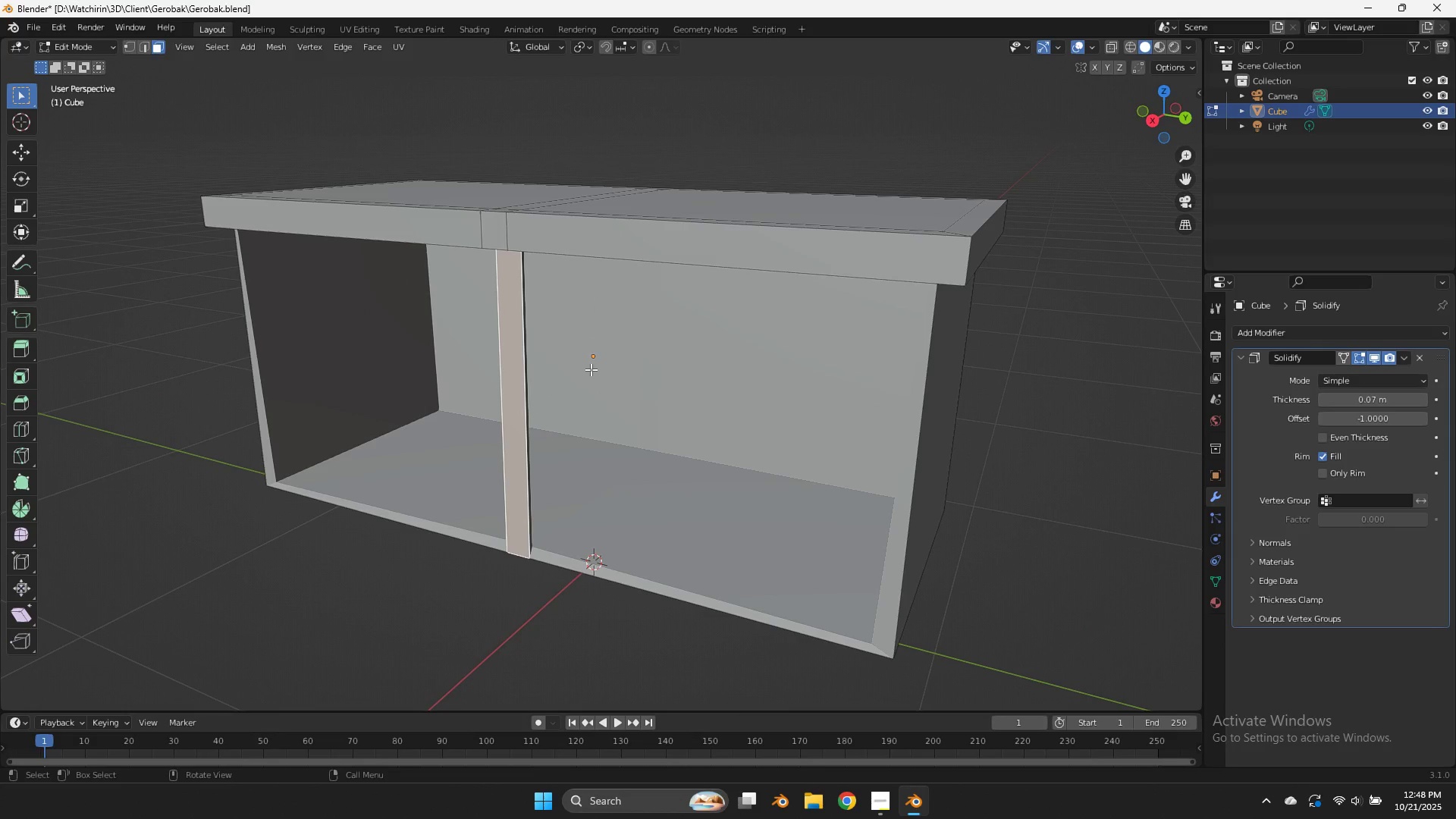 
key(Shift+ShiftLeft)
 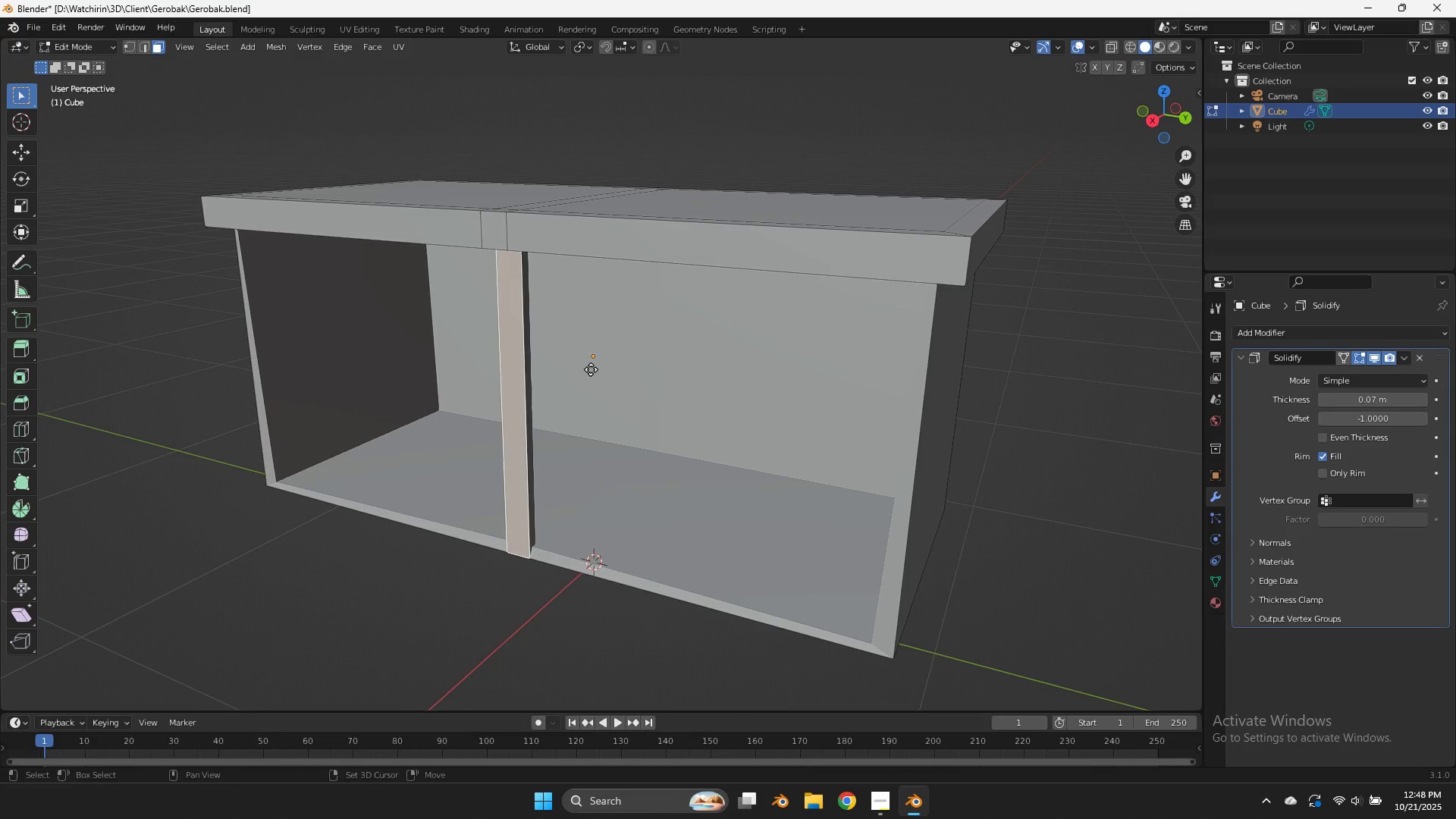 
key(Shift+D)
 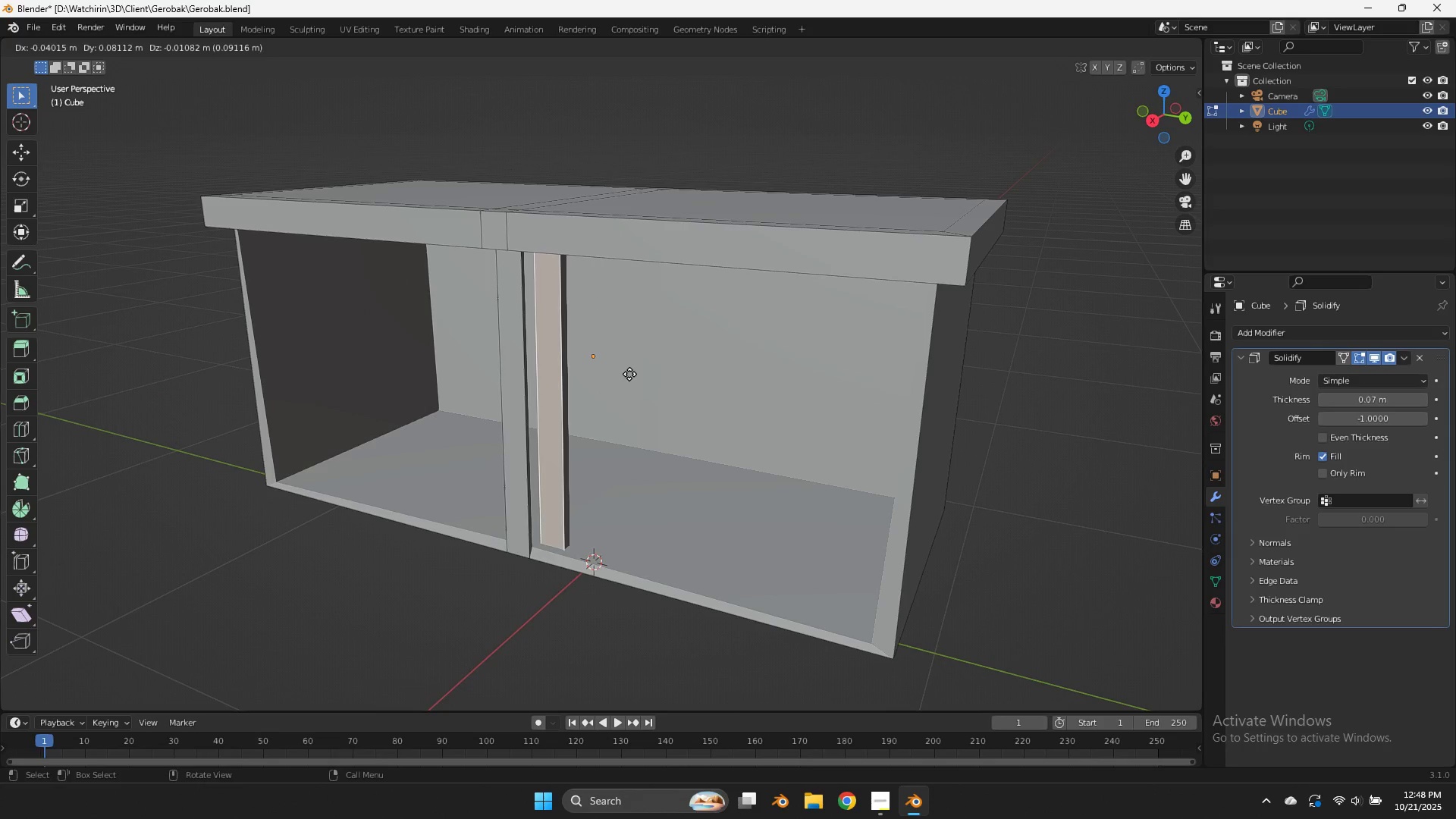 
left_click([630, 375])
 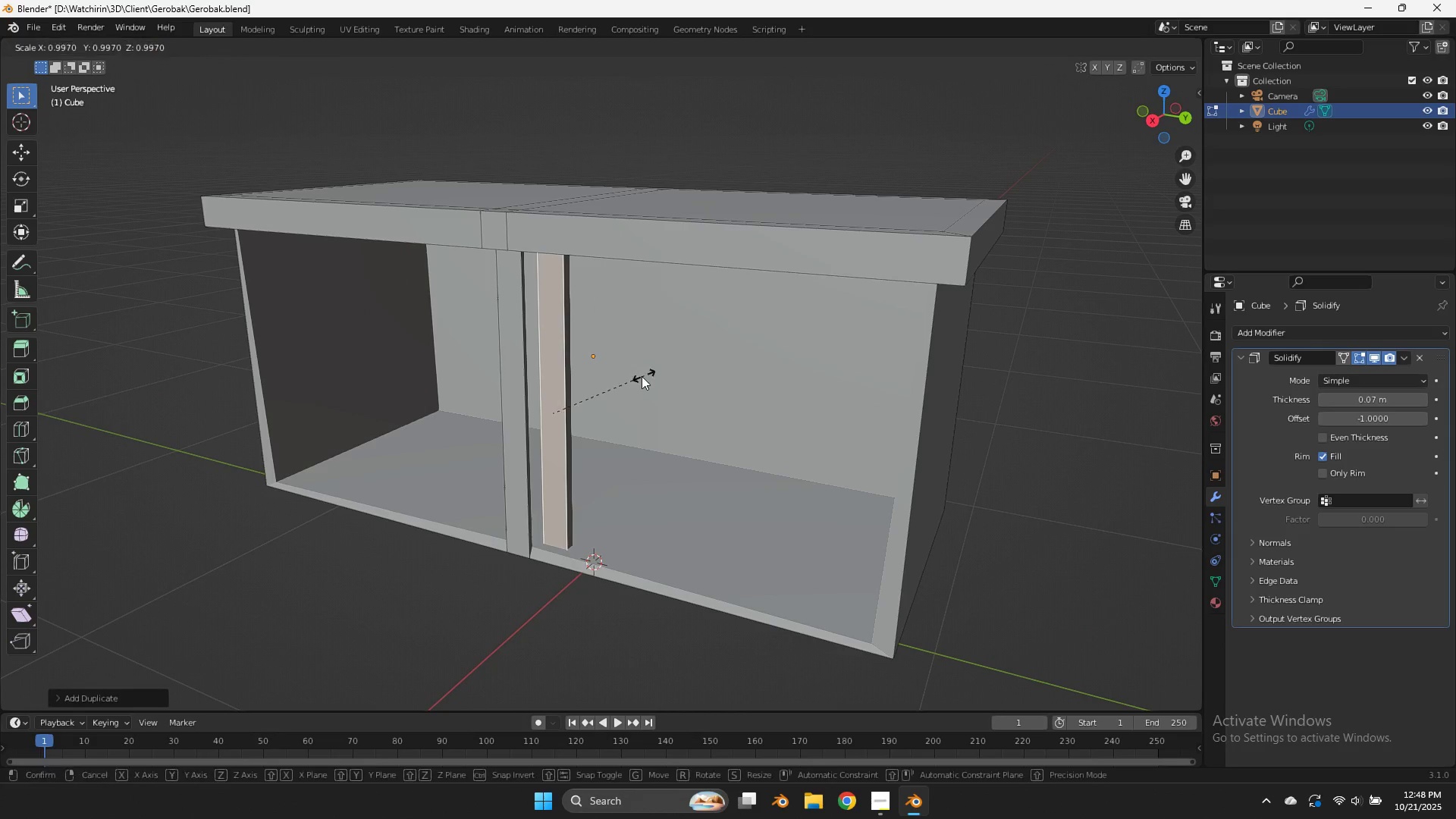 
key(S)
 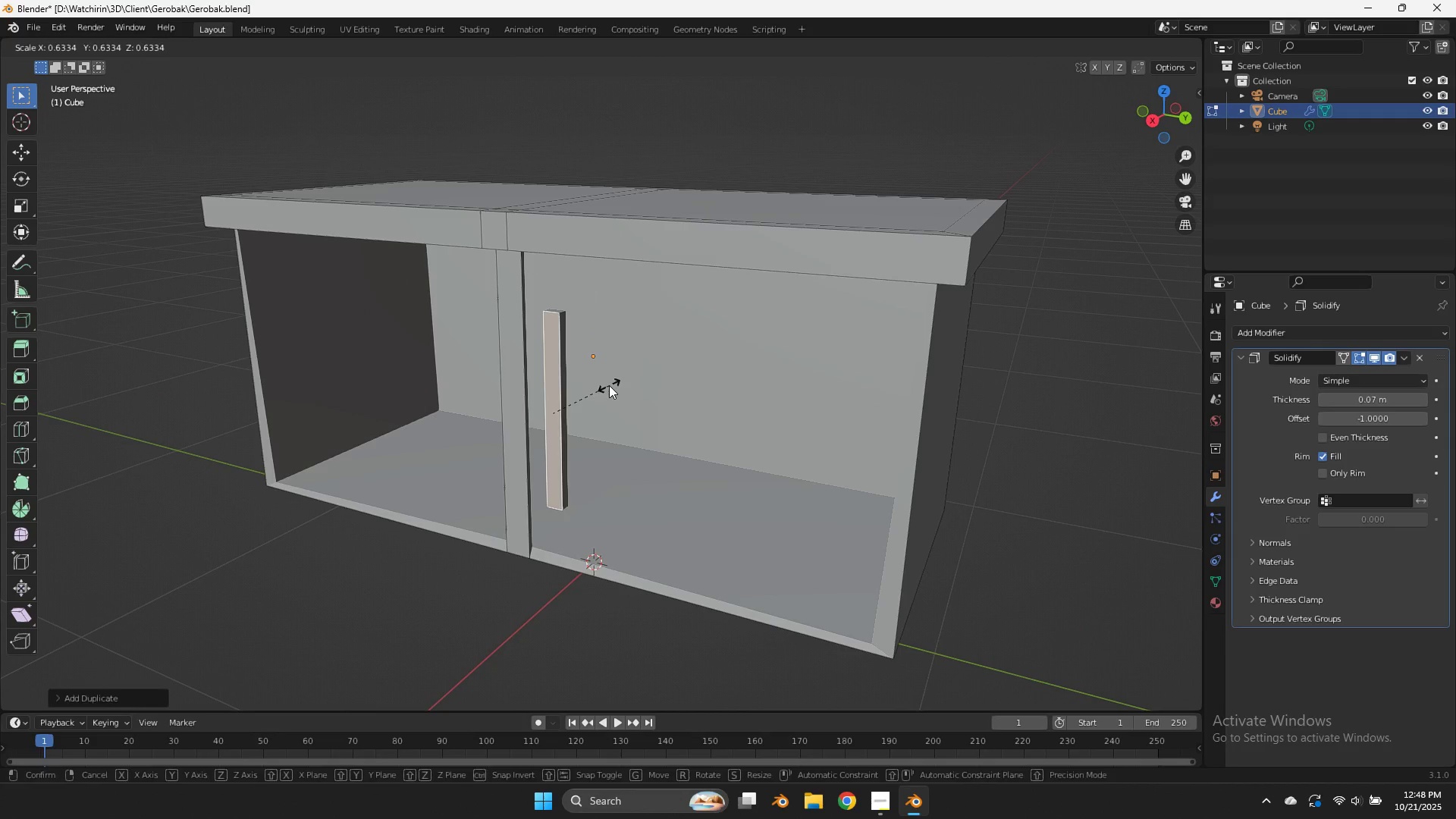 
left_click([609, 385])
 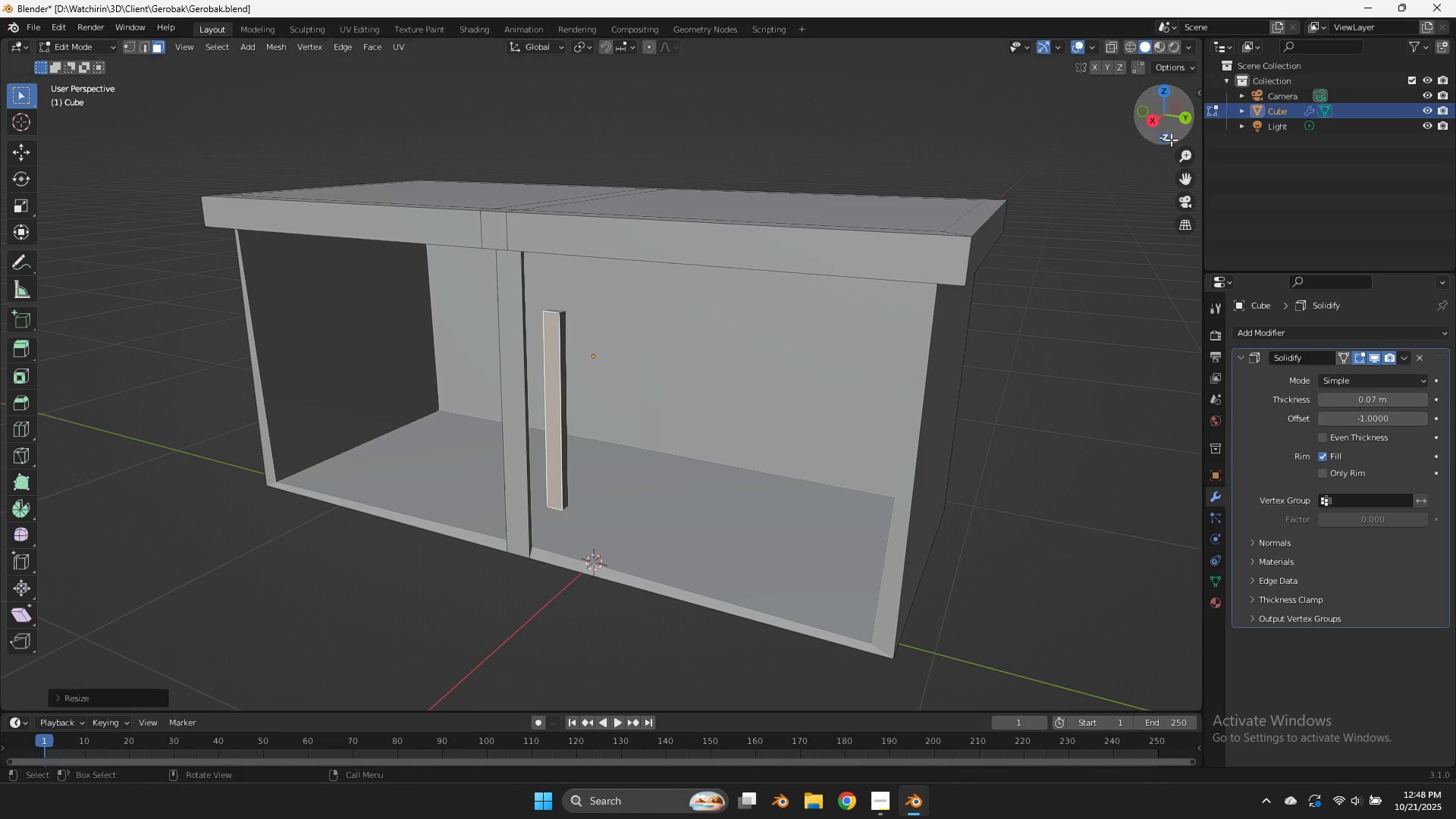 
left_click_drag(start_coordinate=[1160, 136], to_coordinate=[1098, 162])
 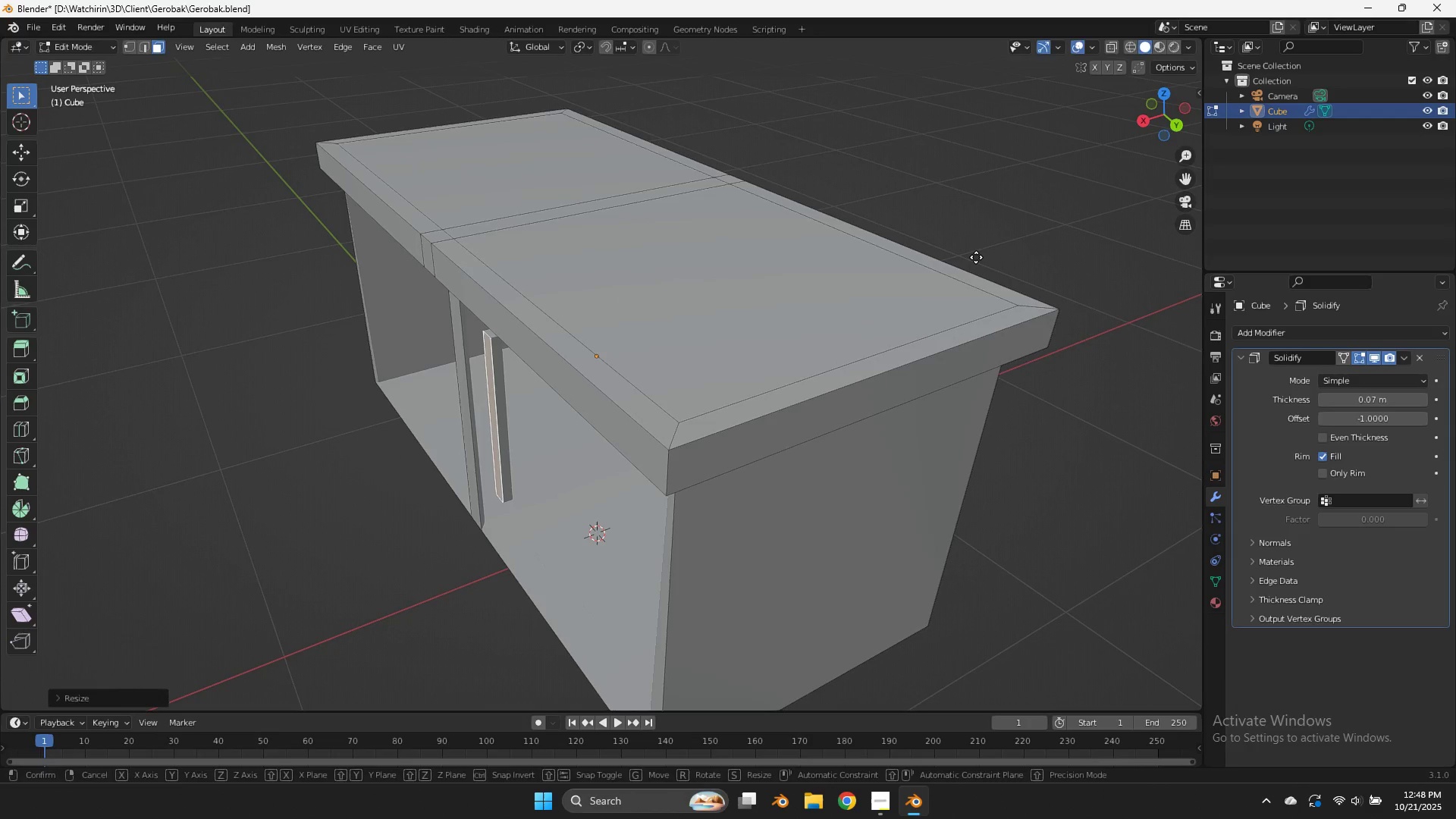 
type(gy)
 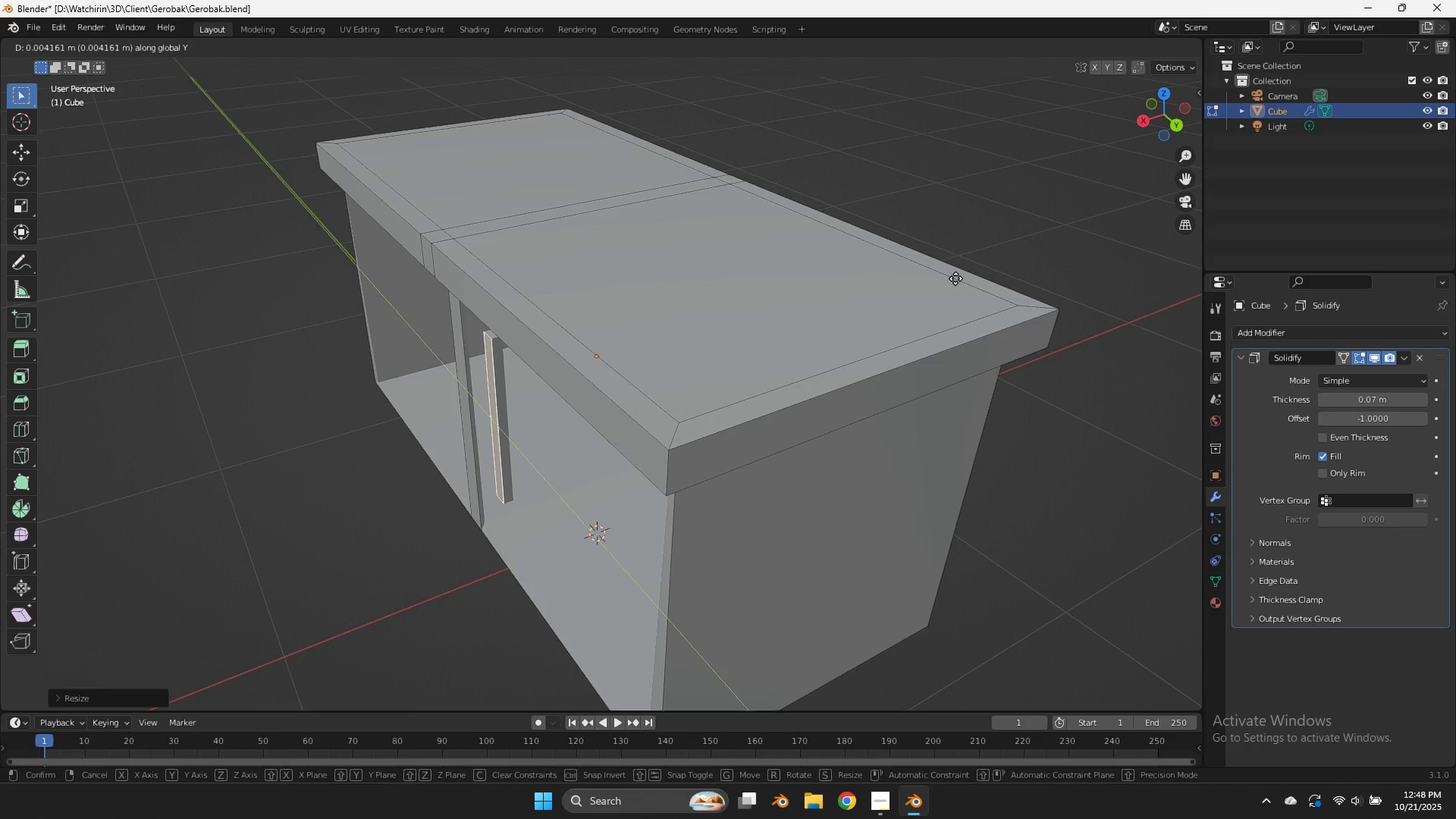 
right_click([958, 279])
 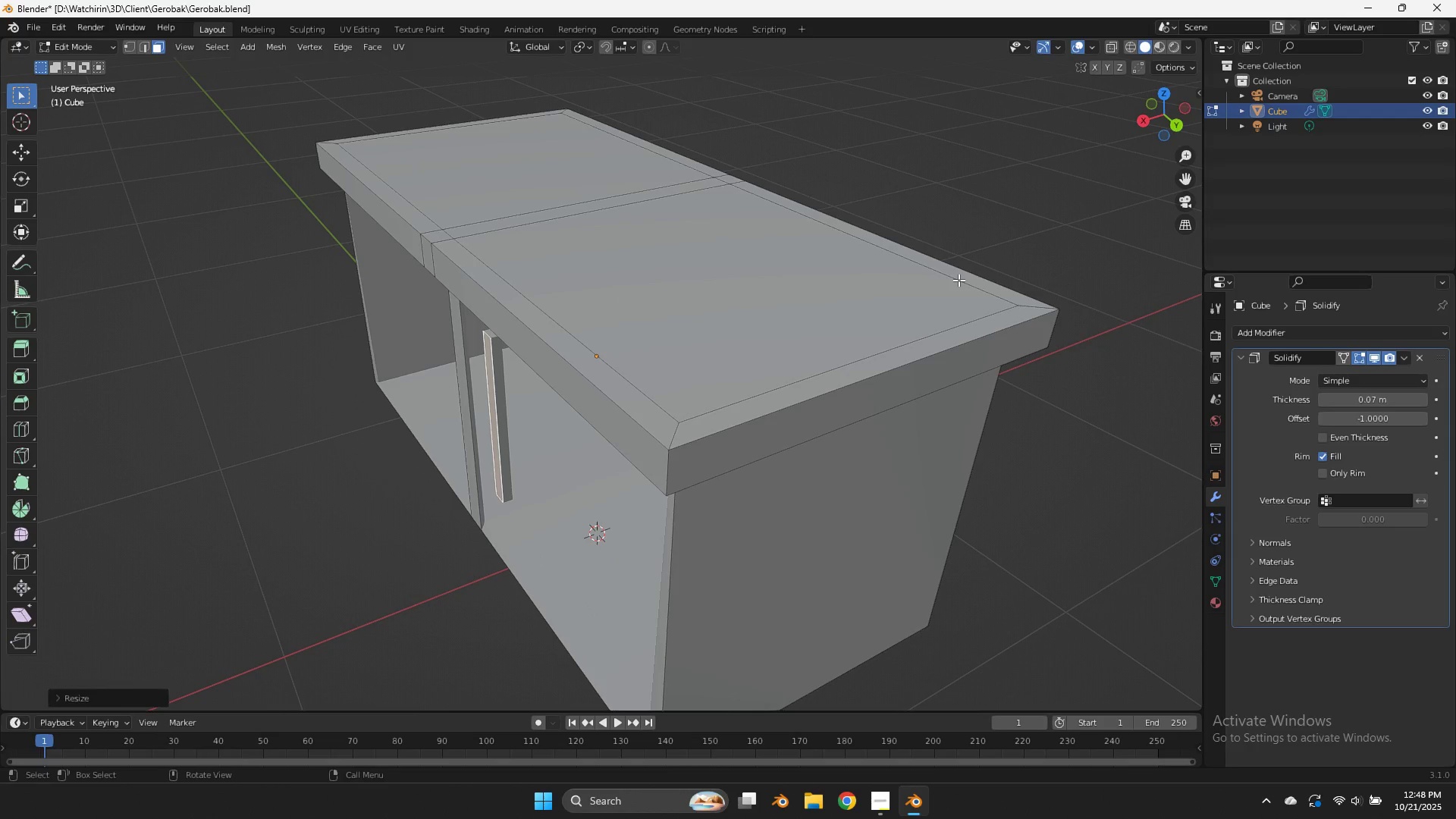 
type(gx)
 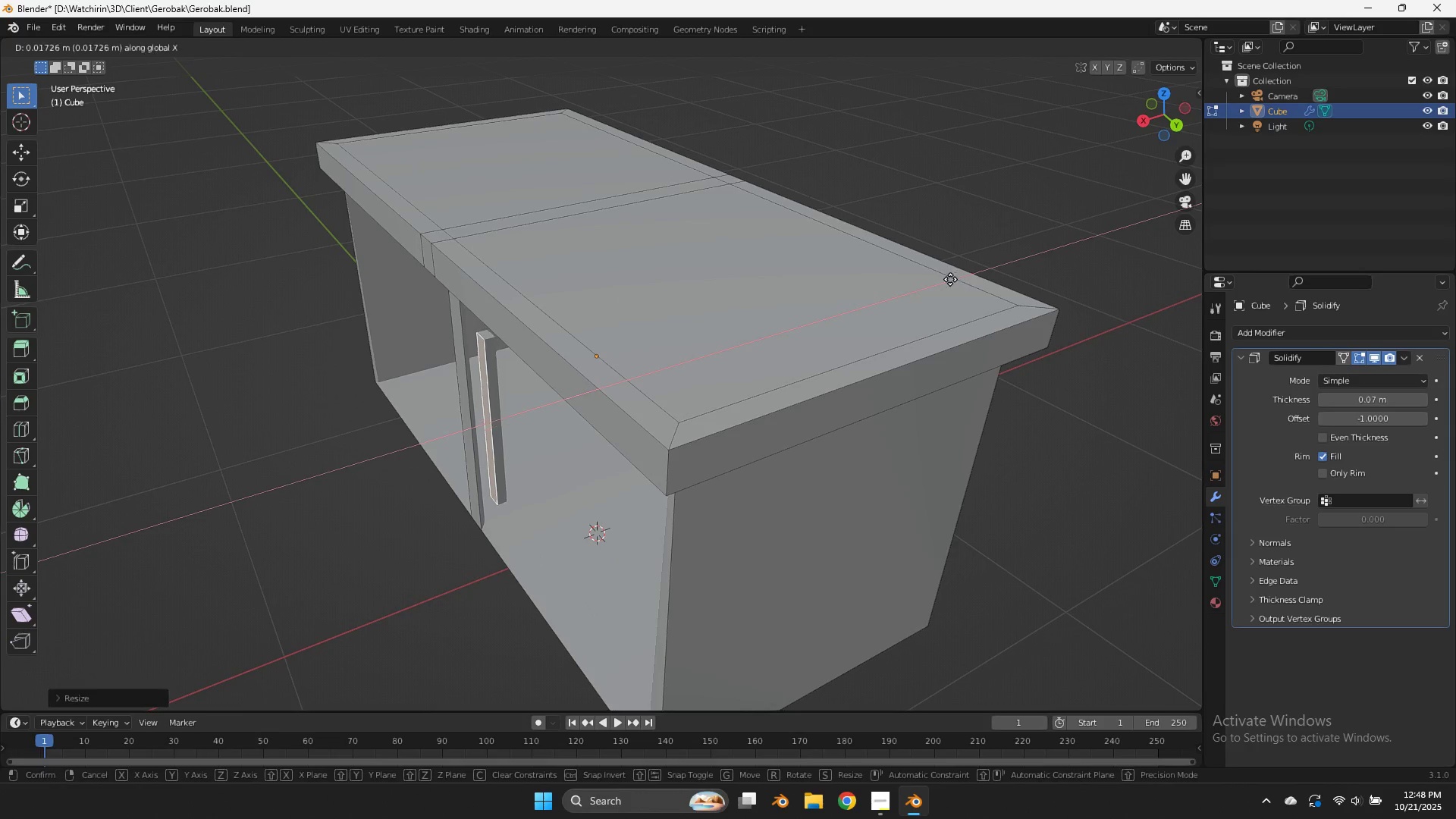 
hold_key(key=ShiftLeft, duration=0.61)
double_click([935, 282])
 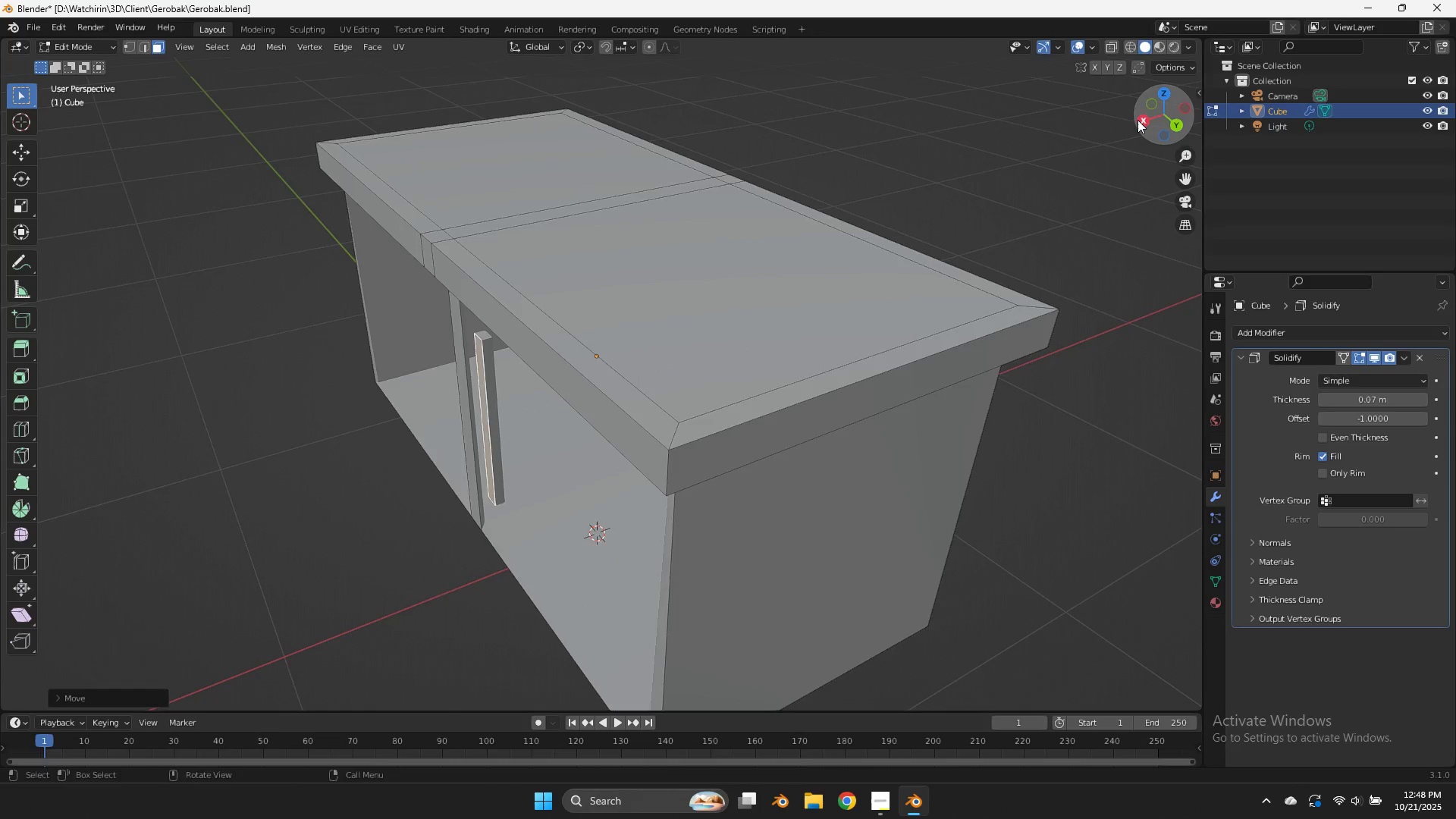 
left_click([1138, 120])
 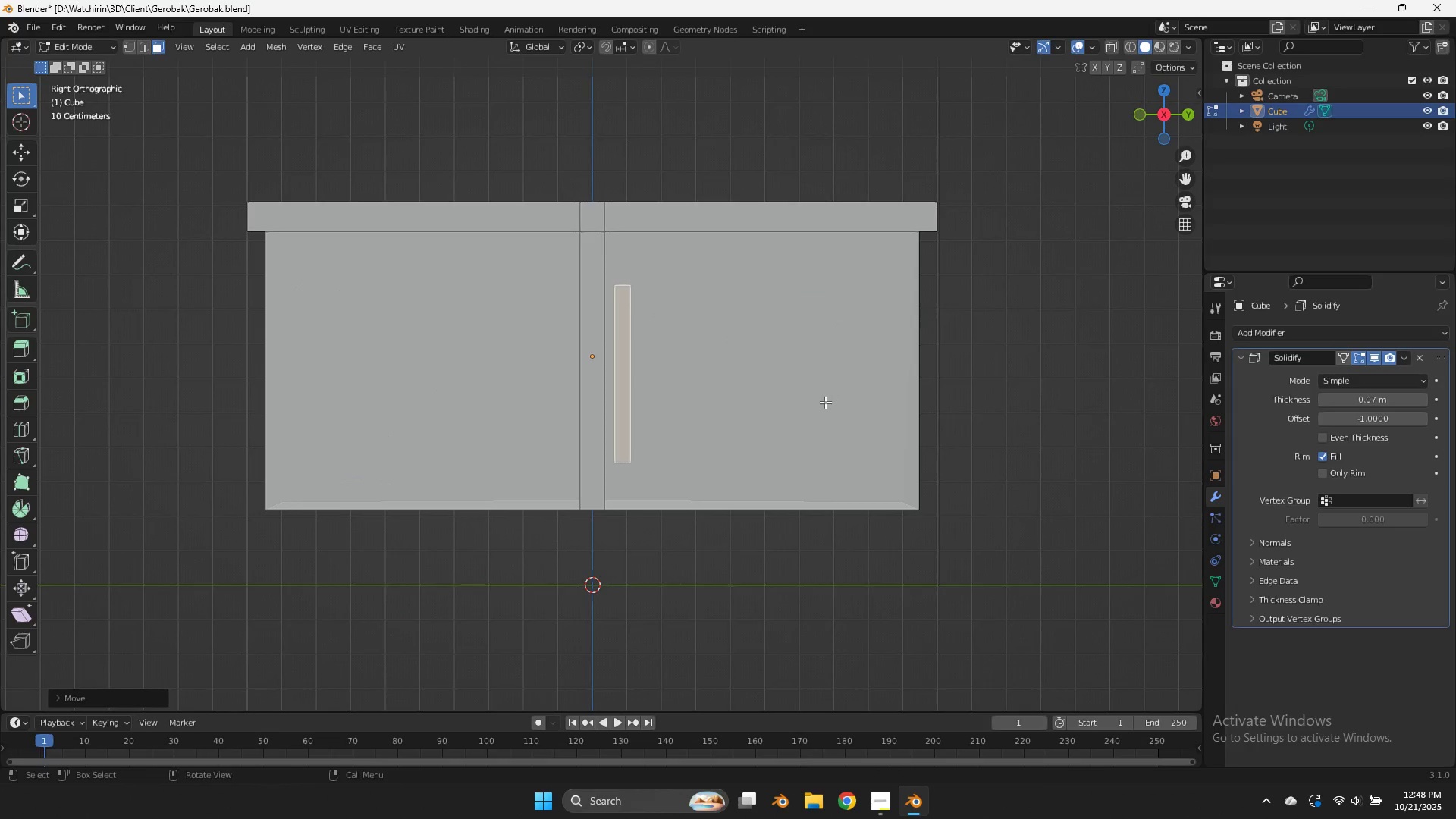 
type(sz)
 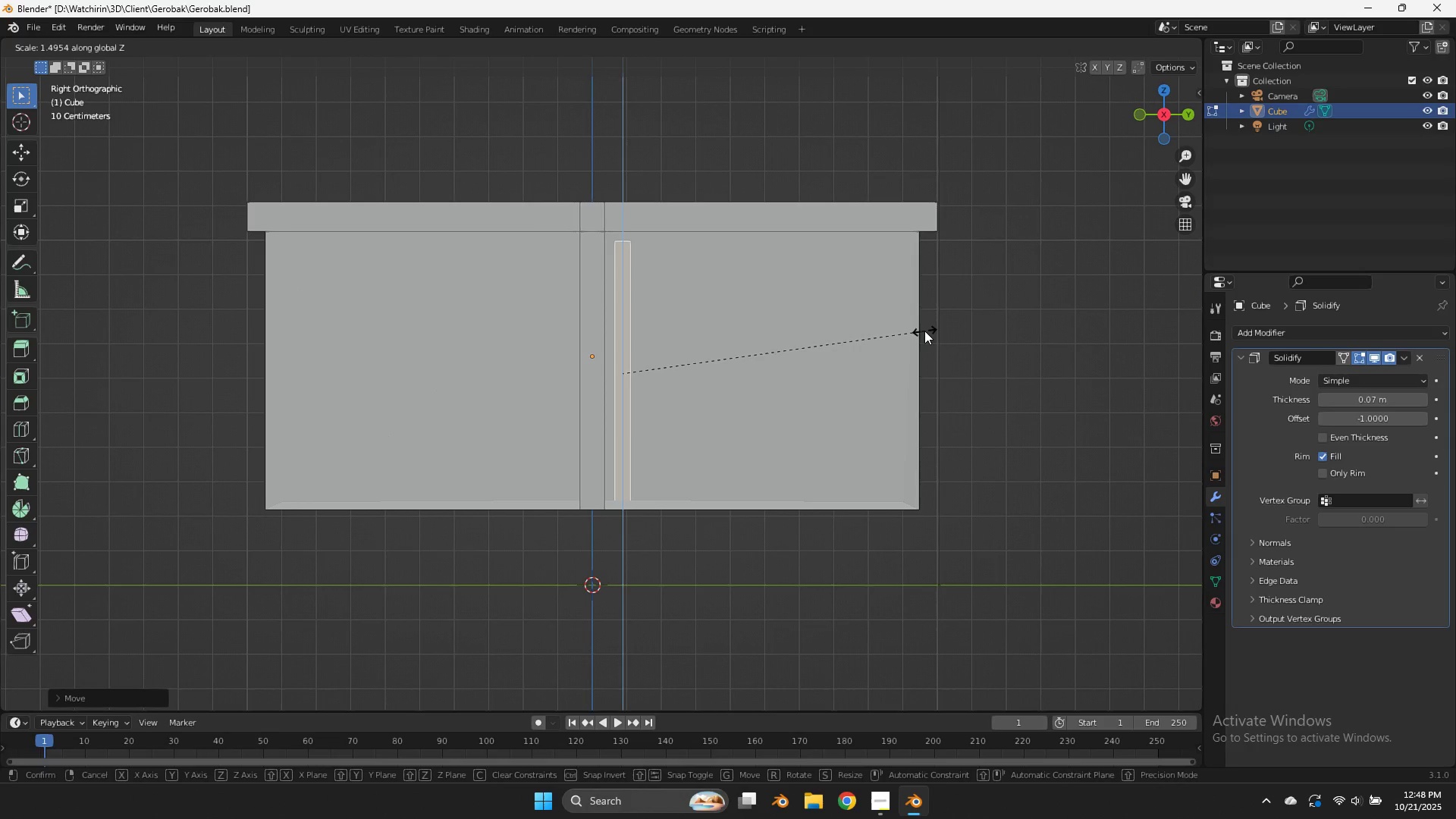 
left_click([923, 331])
 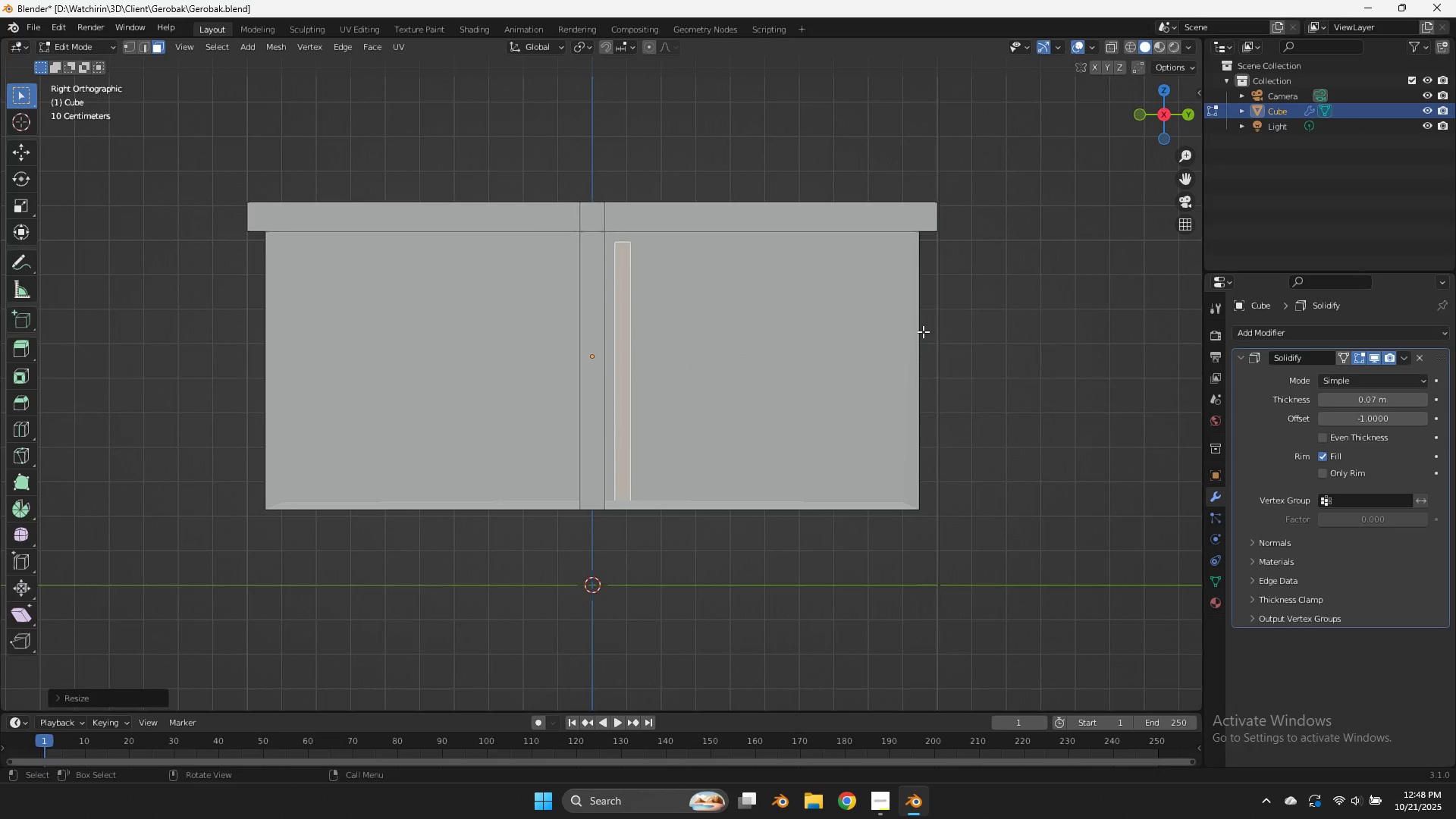 
type(zgz)
 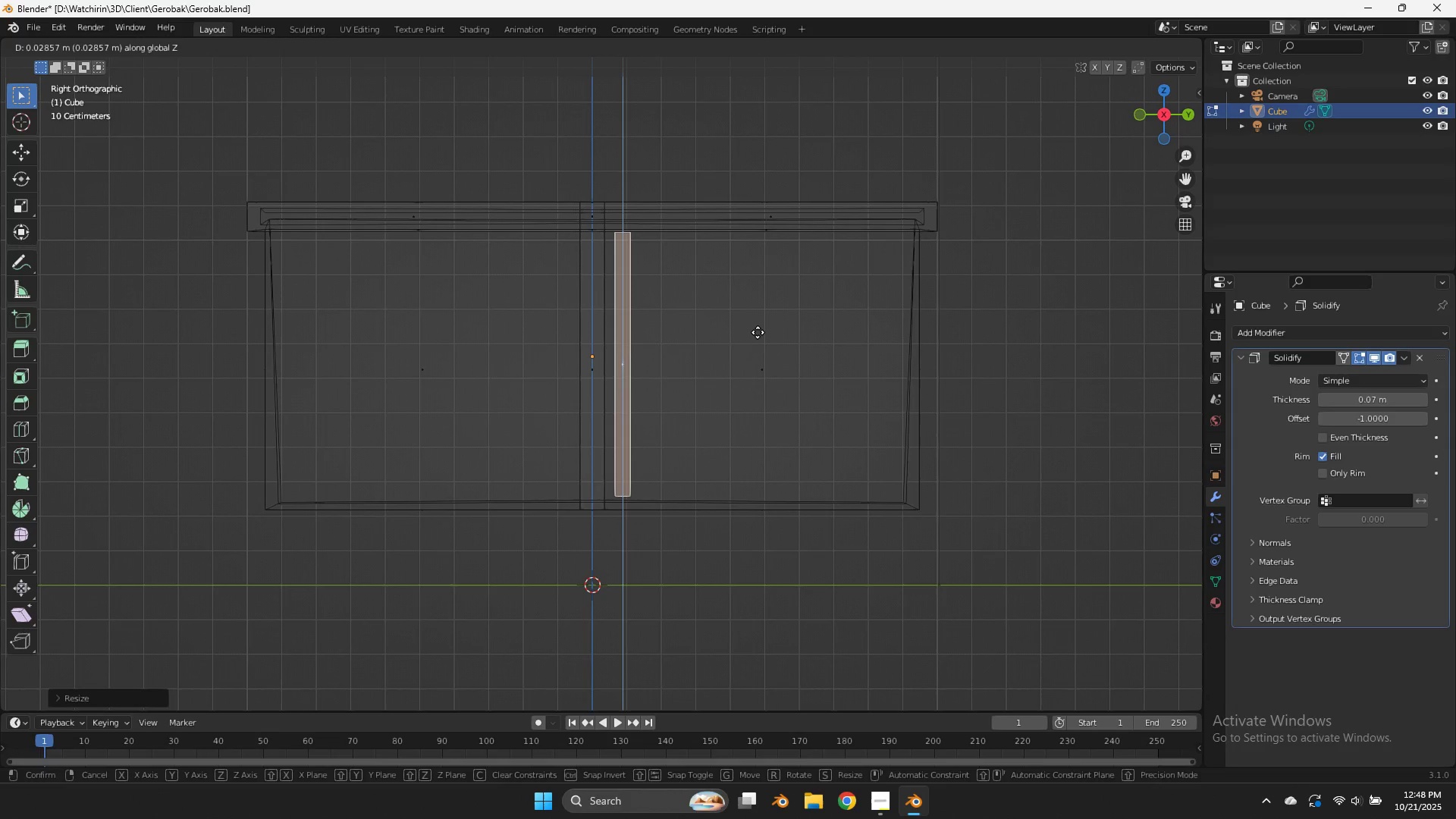 
left_click([758, 332])
 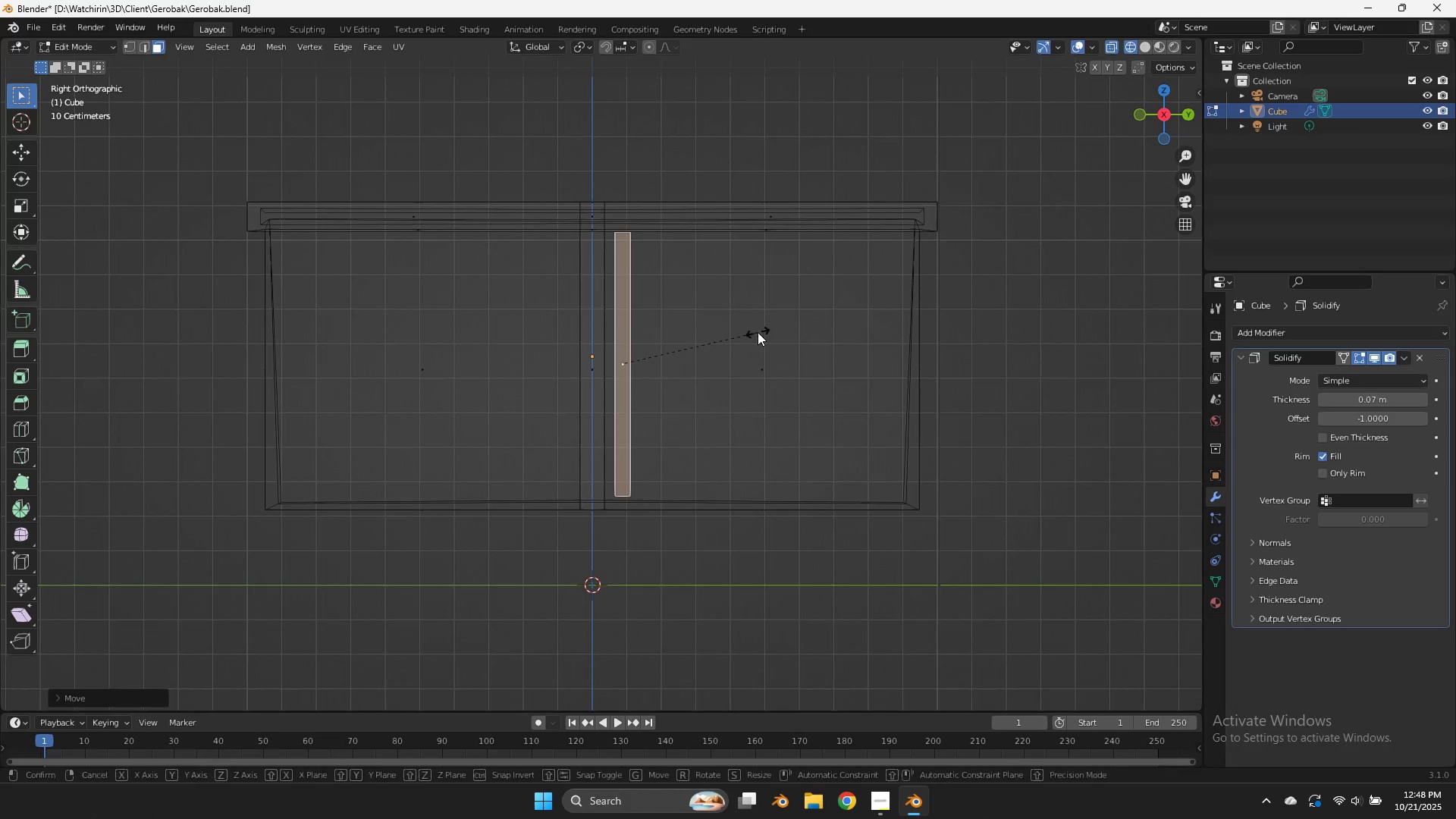 
type(sz)
 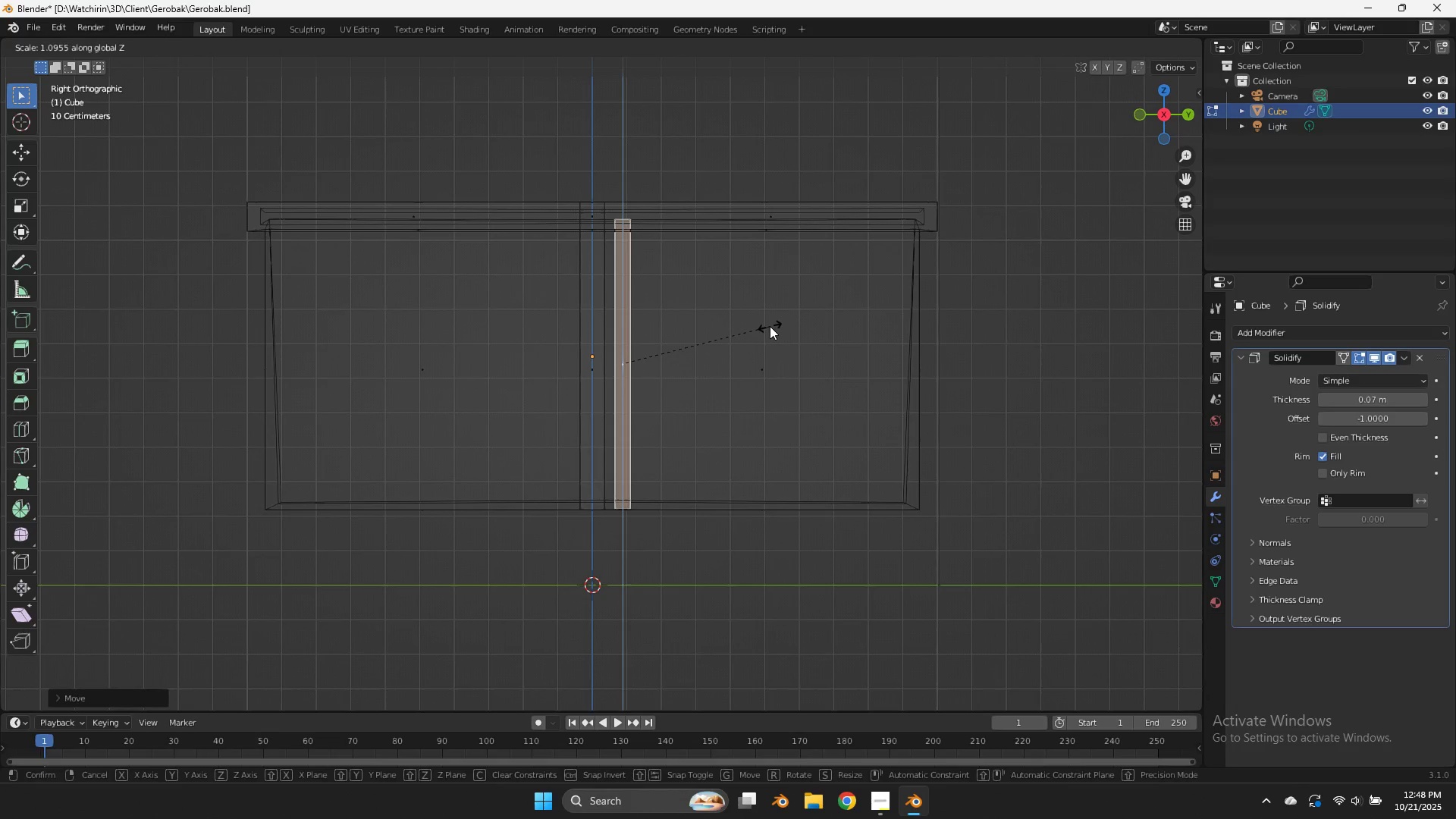 
left_click([770, 326])
 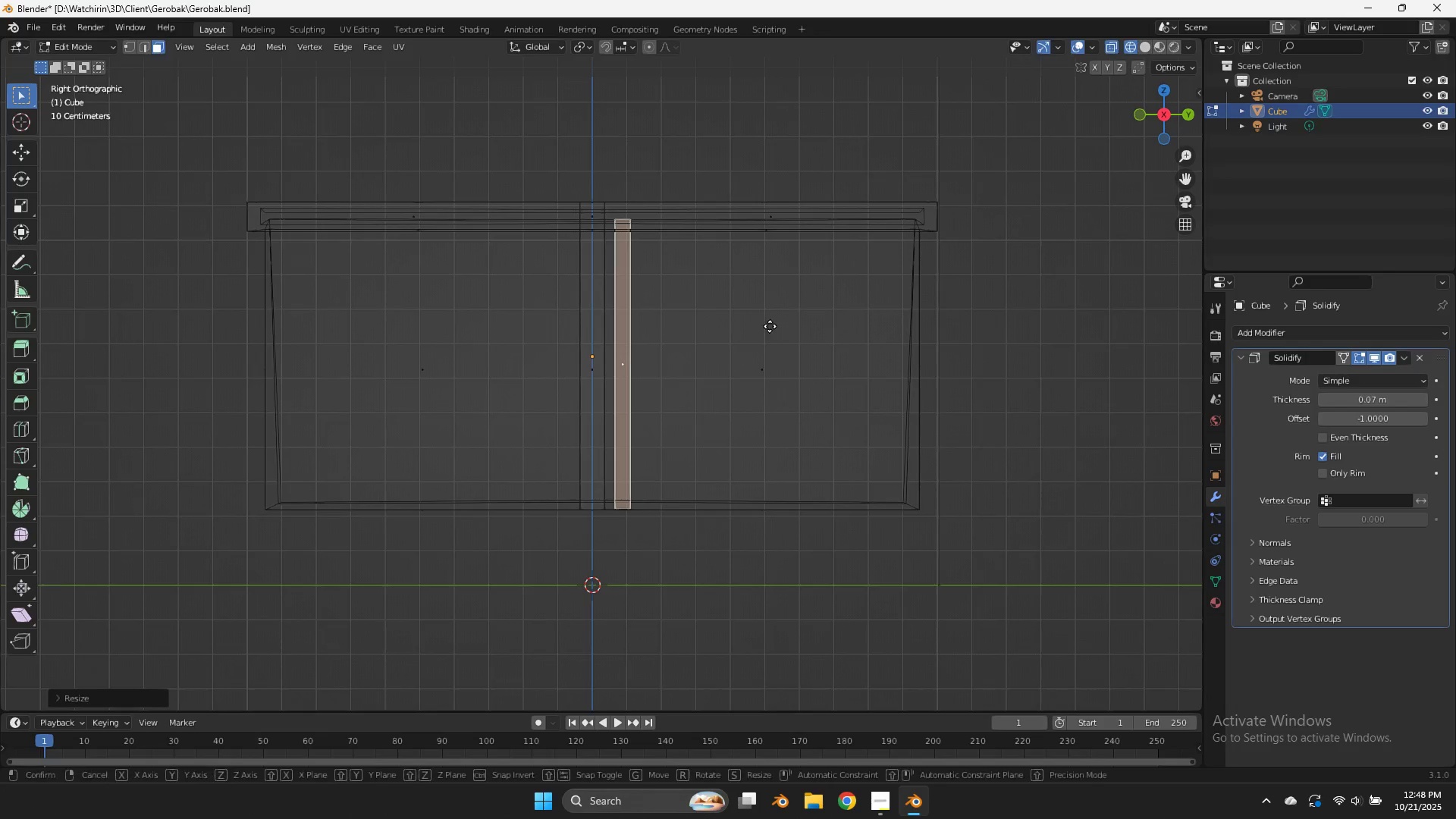 
key(G)
 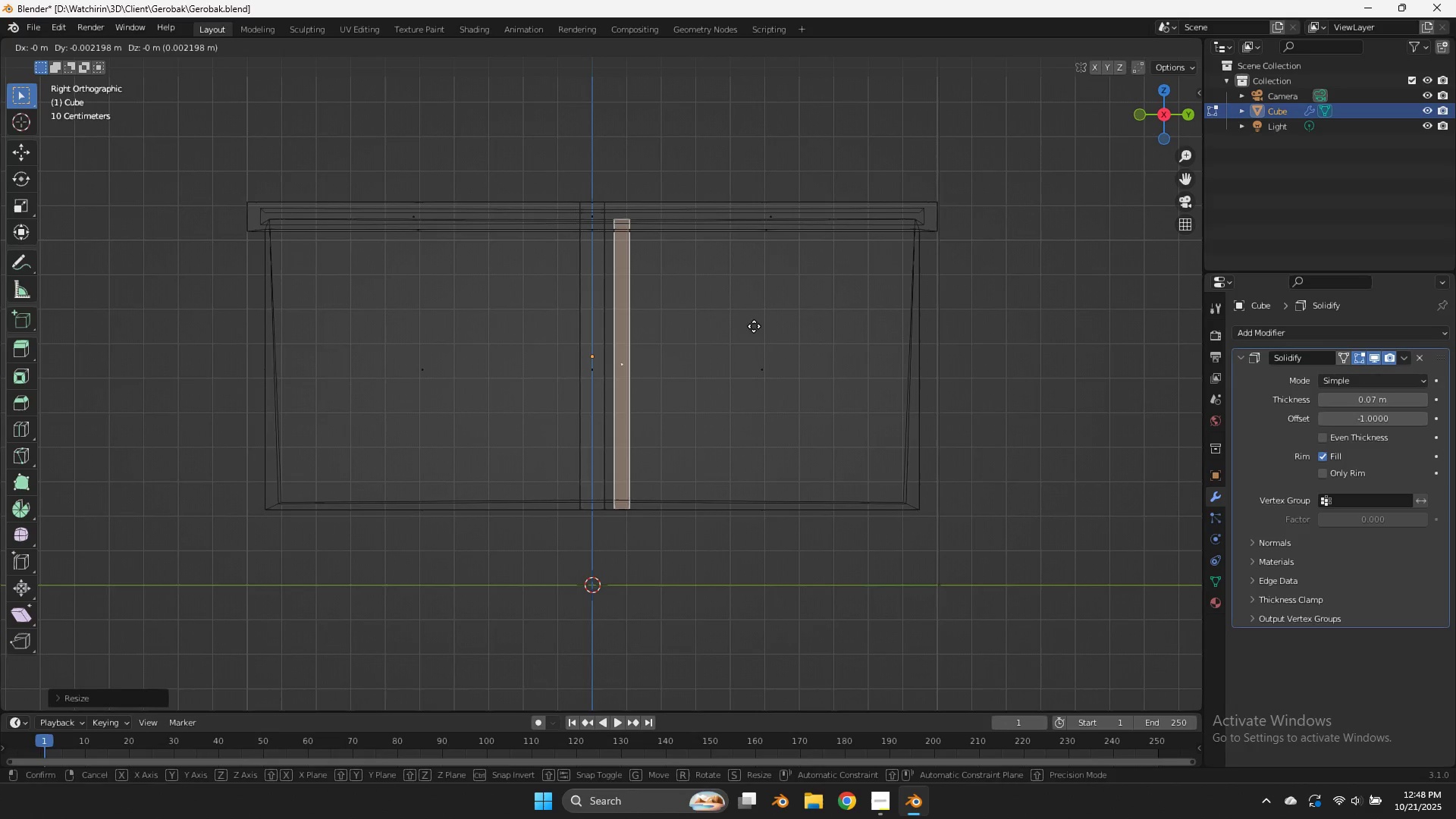 
hold_key(key=ShiftLeft, duration=0.91)
left_click([673, 323])
 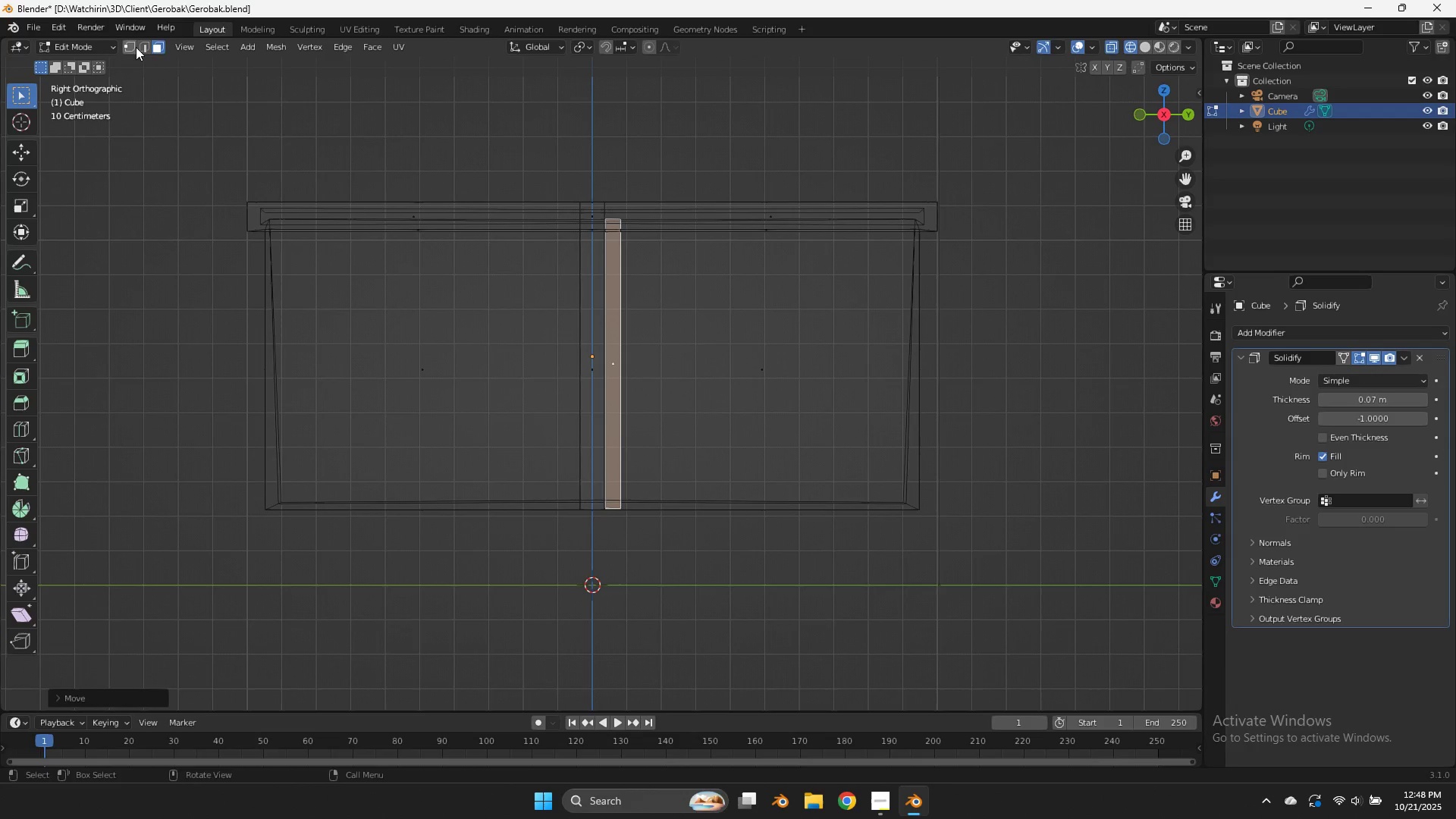 
left_click([136, 47])
 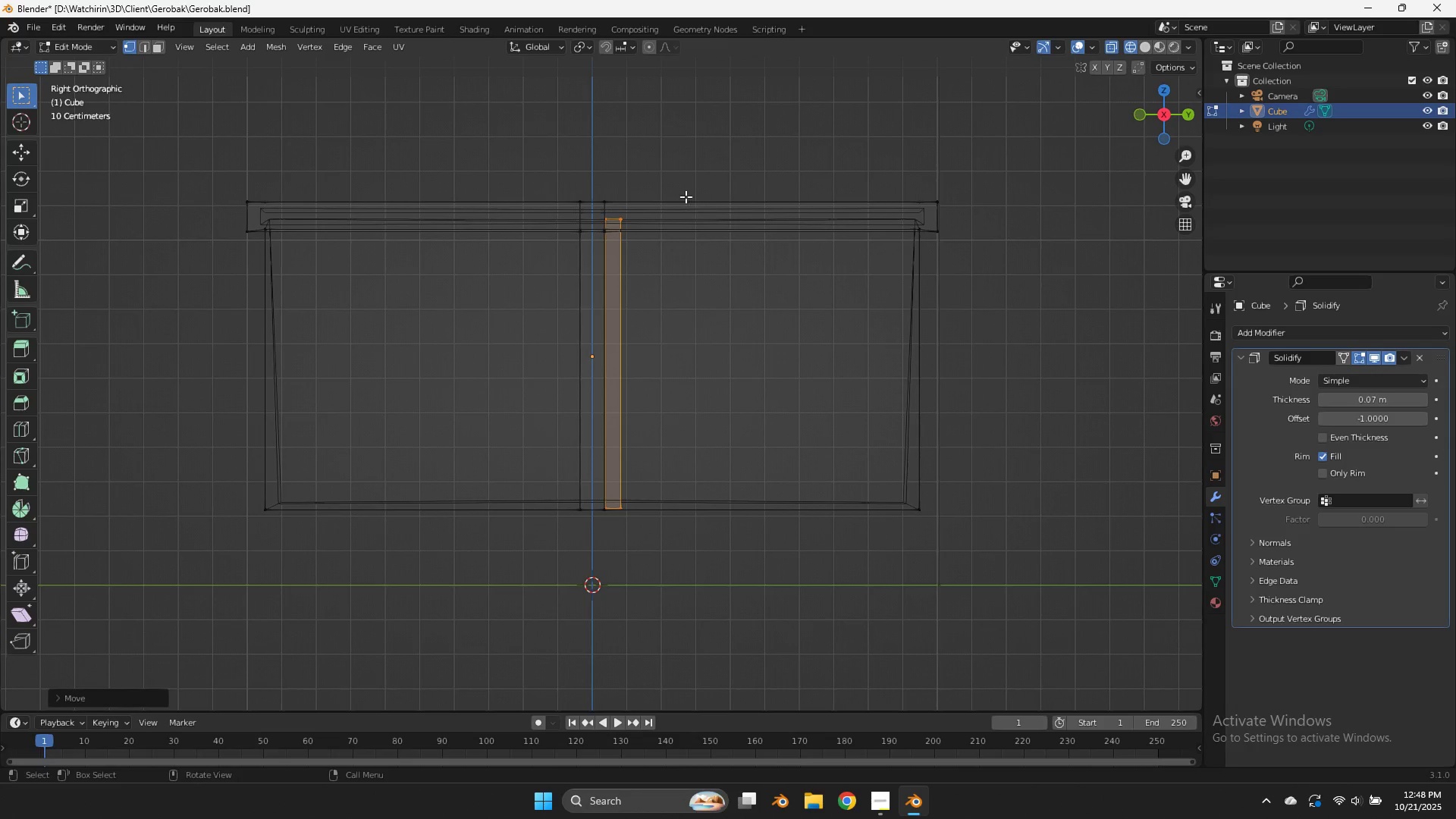 
left_click_drag(start_coordinate=[683, 193], to_coordinate=[618, 528])
 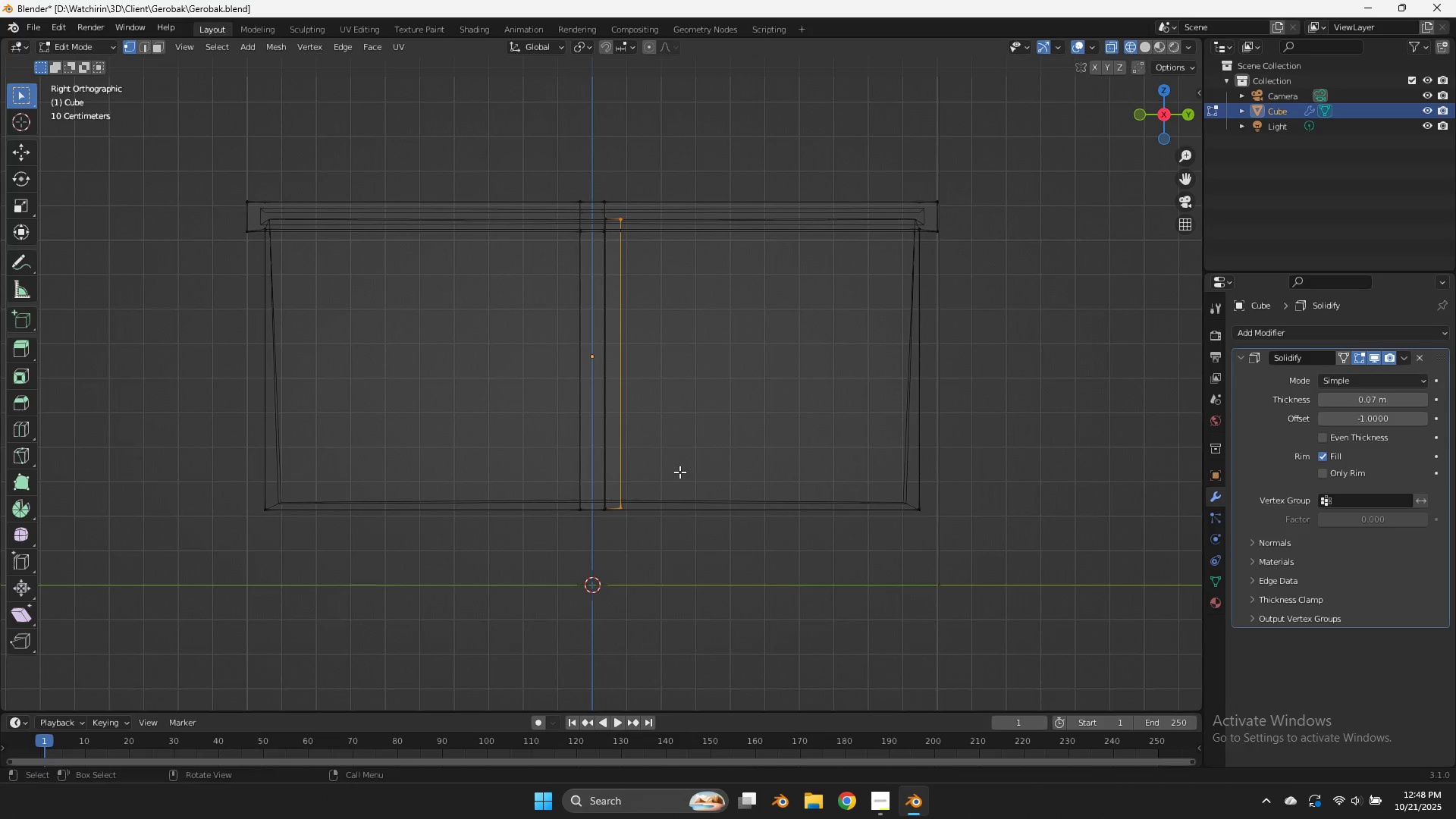 
type(gy)
 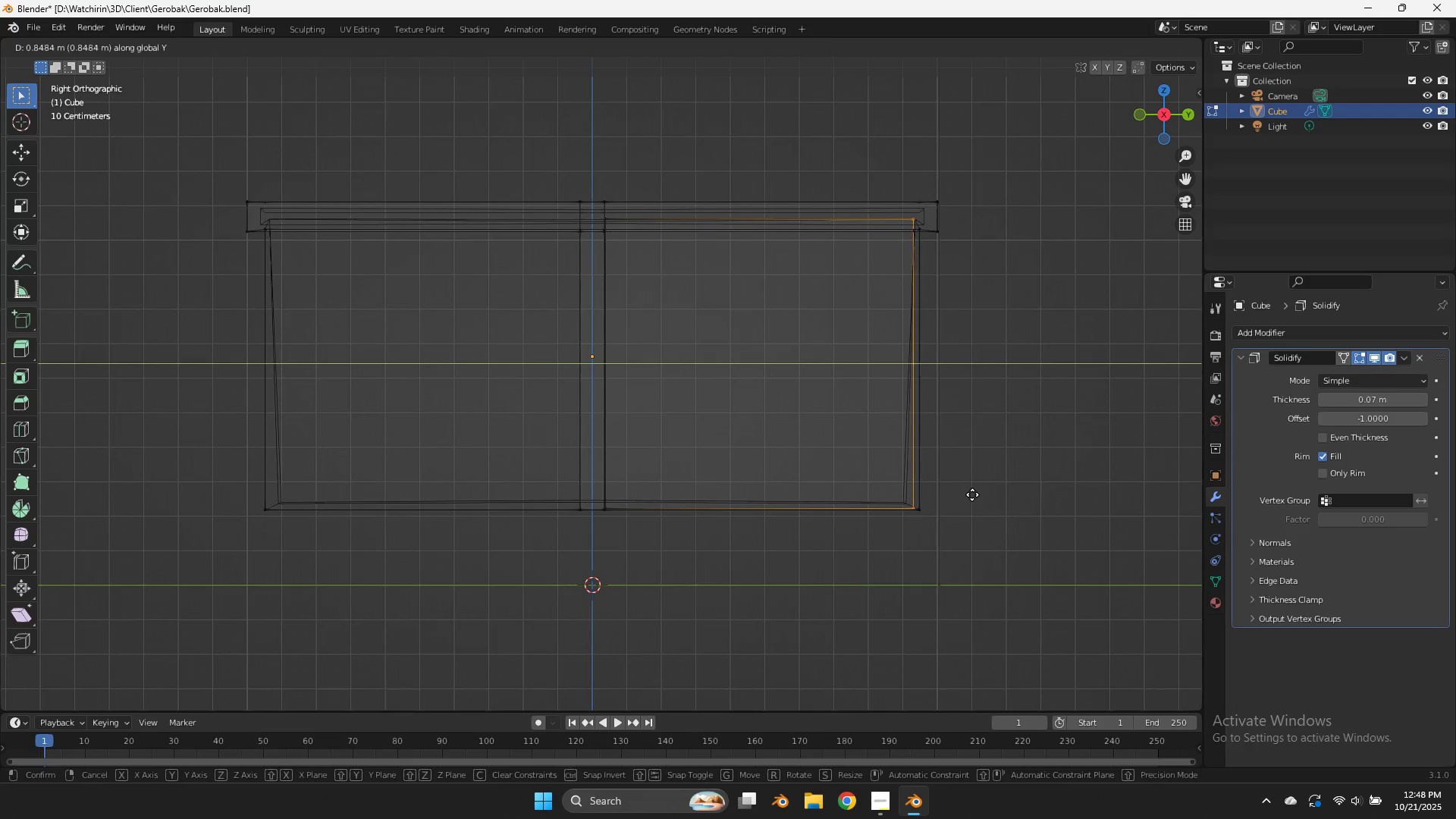 
left_click([975, 495])
 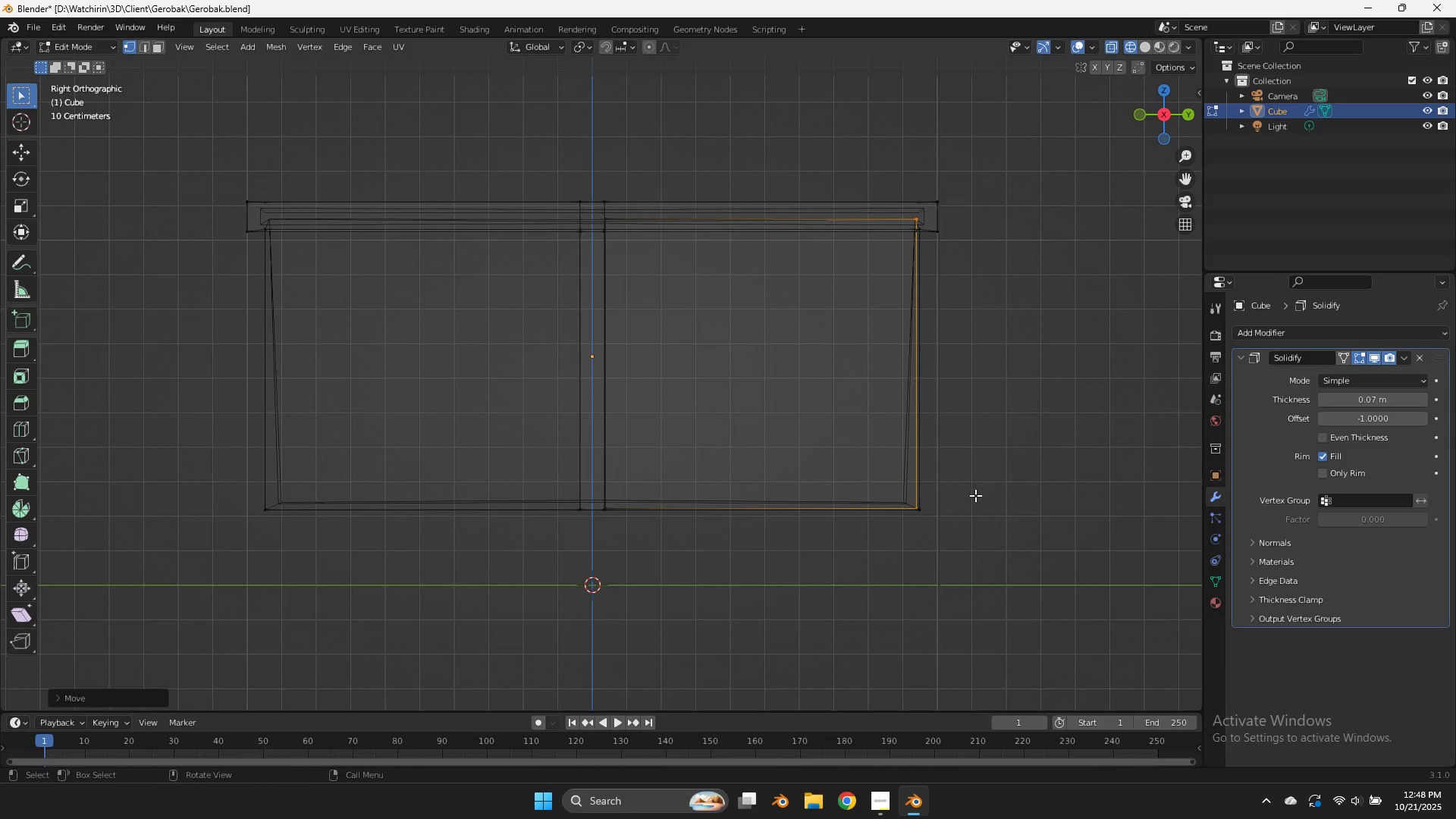 
key(Z)
 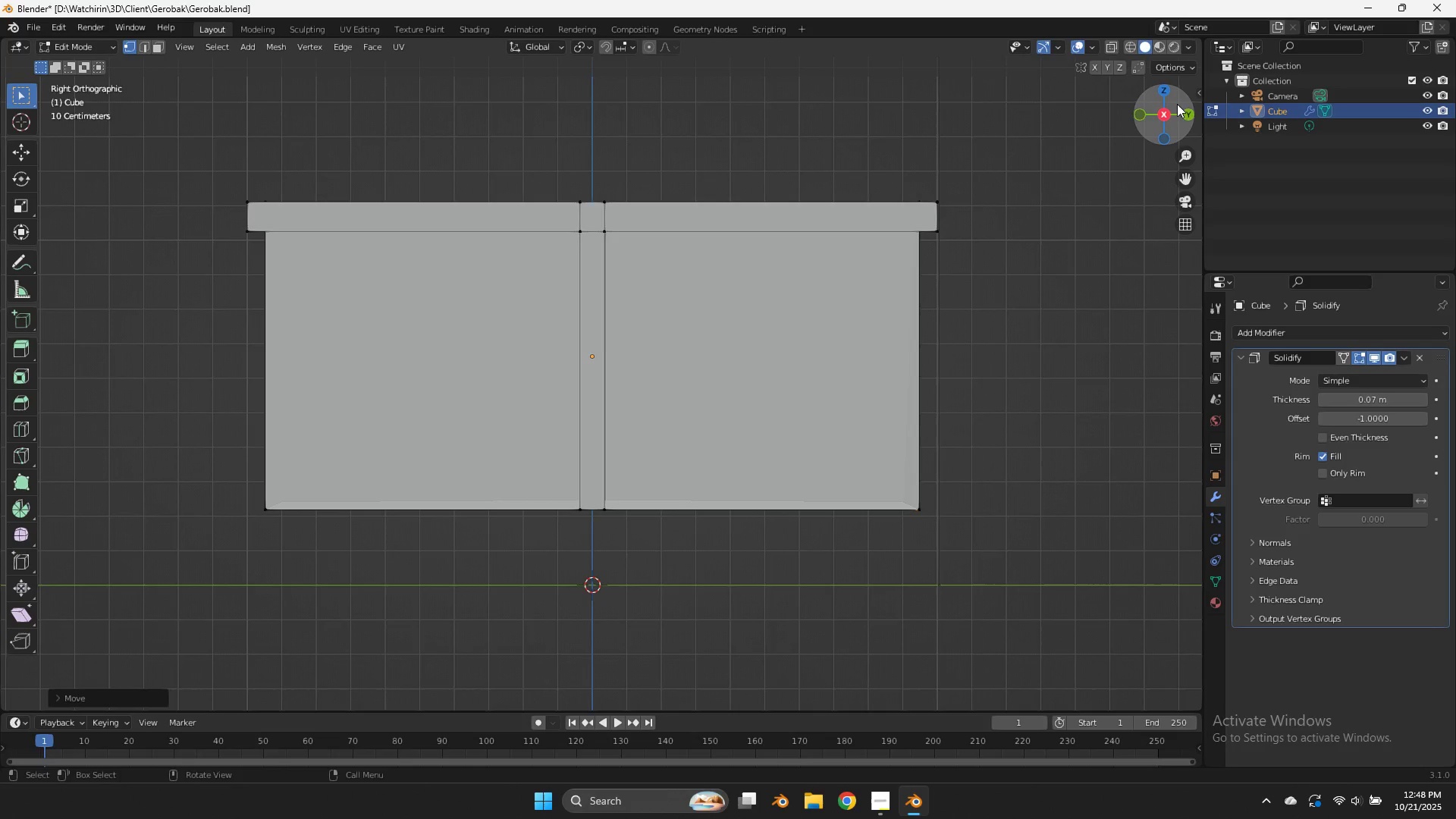 
left_click_drag(start_coordinate=[1159, 112], to_coordinate=[11, 189])
 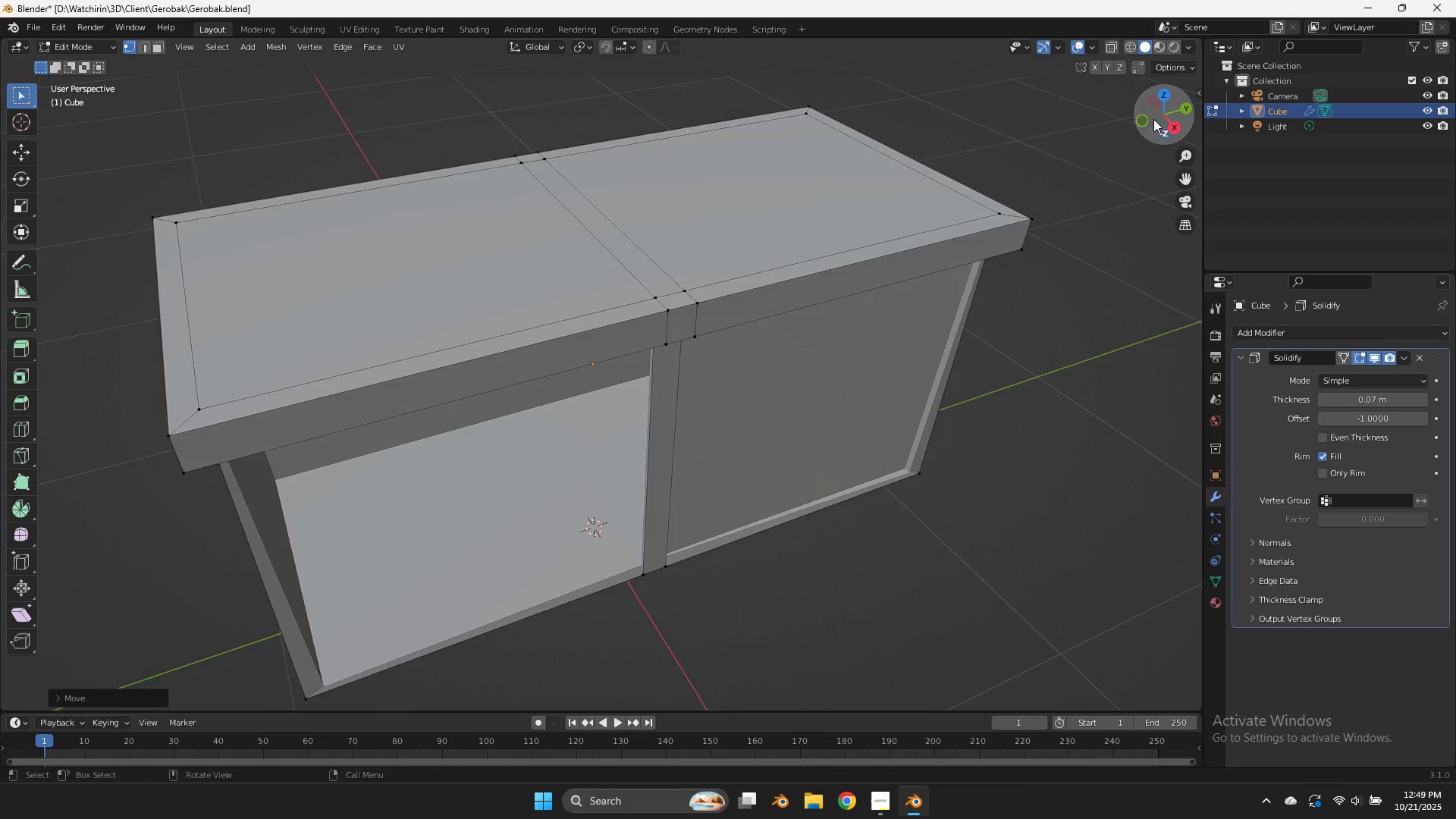 
left_click_drag(start_coordinate=[1157, 118], to_coordinate=[1138, 126])
 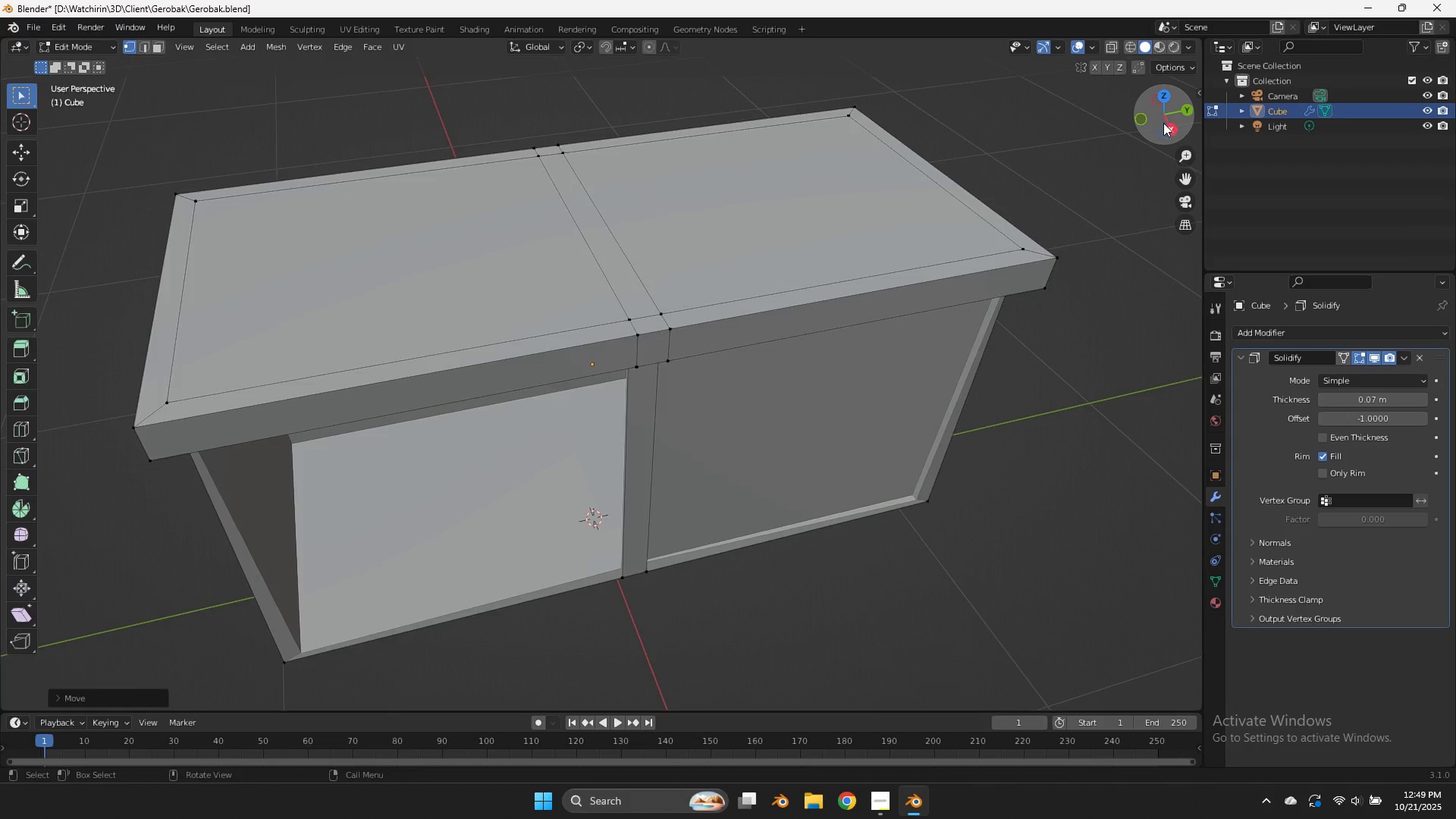 
key(Tab)
 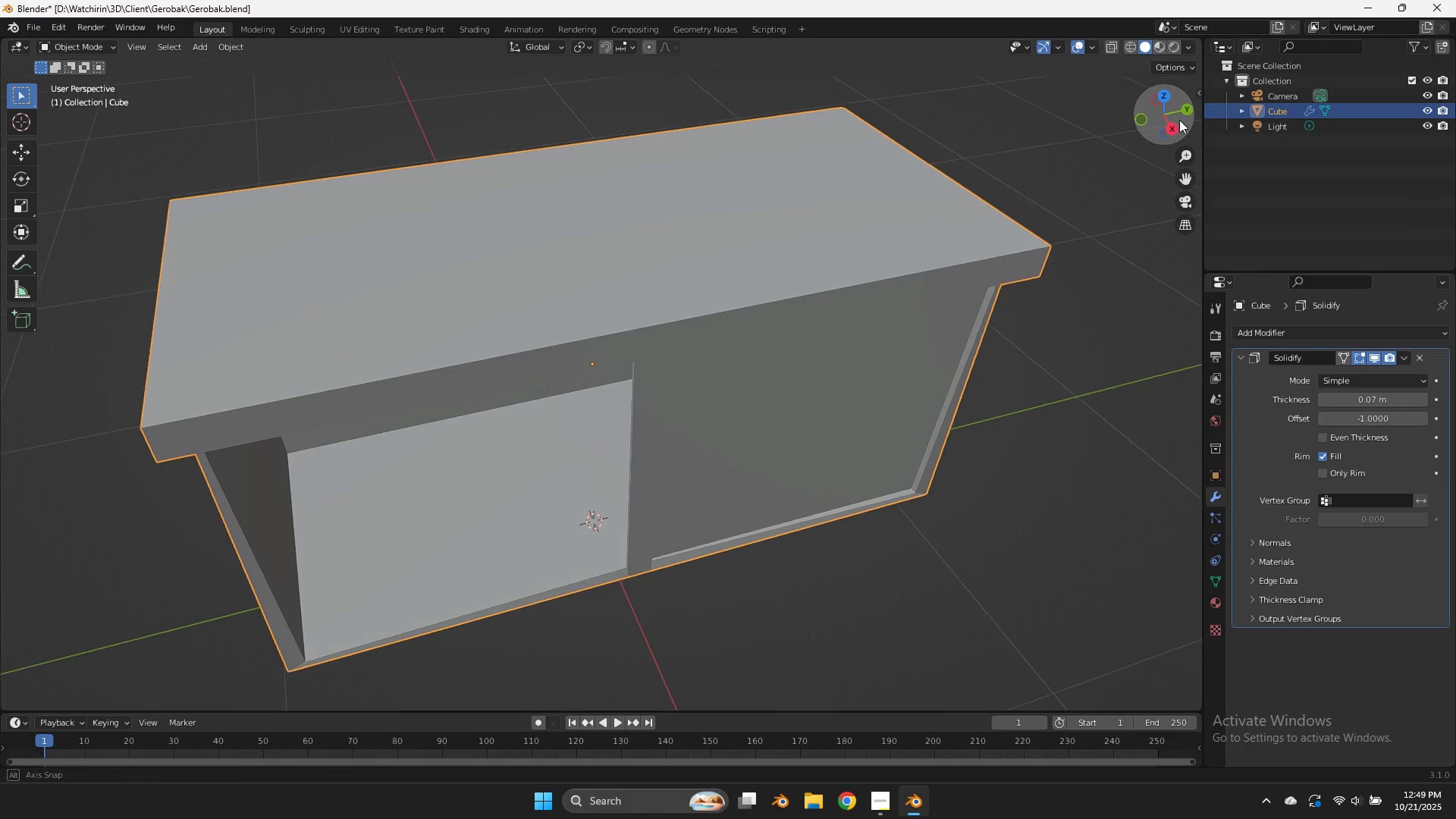 
left_click_drag(start_coordinate=[1169, 124], to_coordinate=[58, 89])
 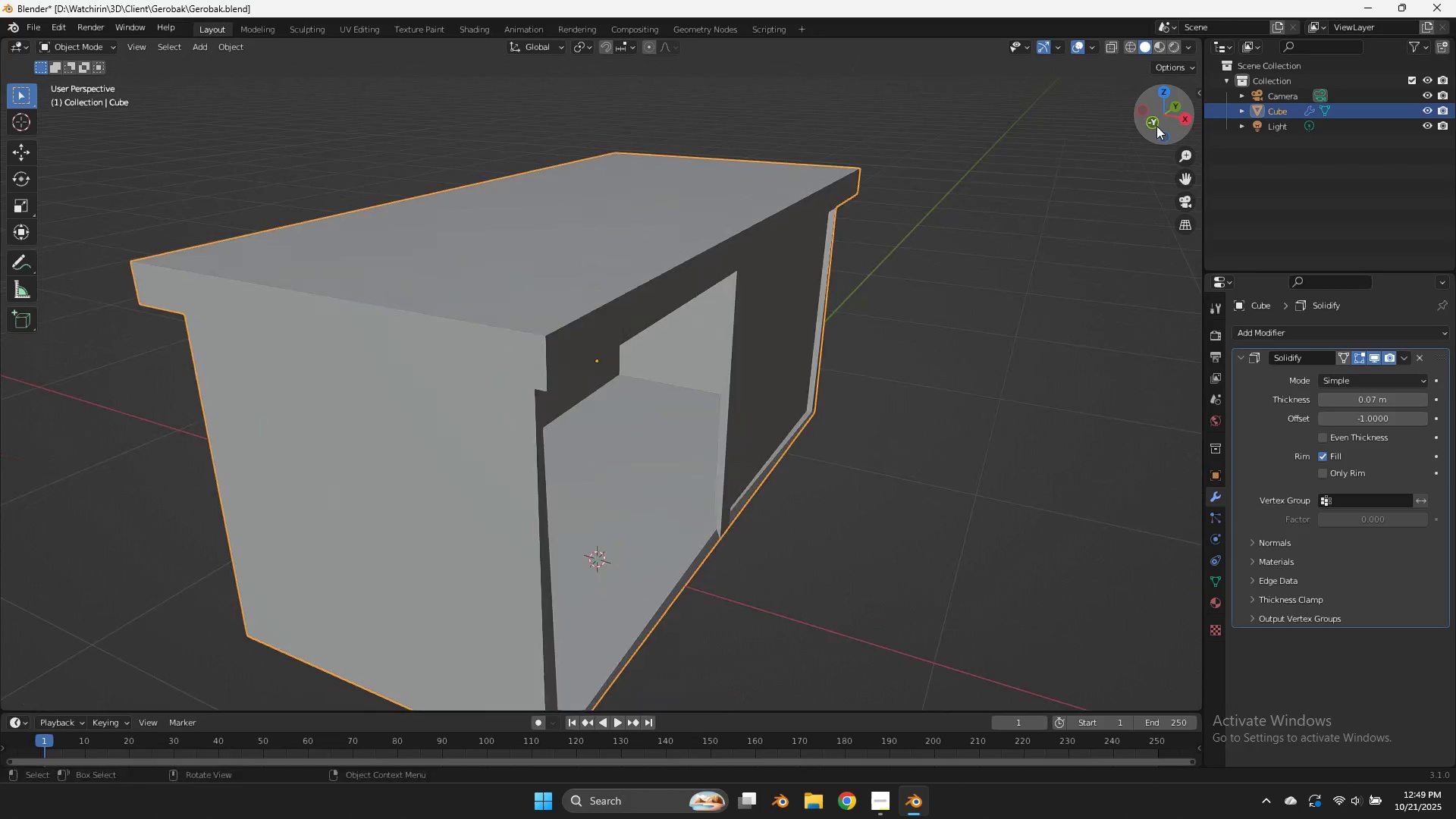 
left_click_drag(start_coordinate=[1156, 126], to_coordinate=[1194, 120])
 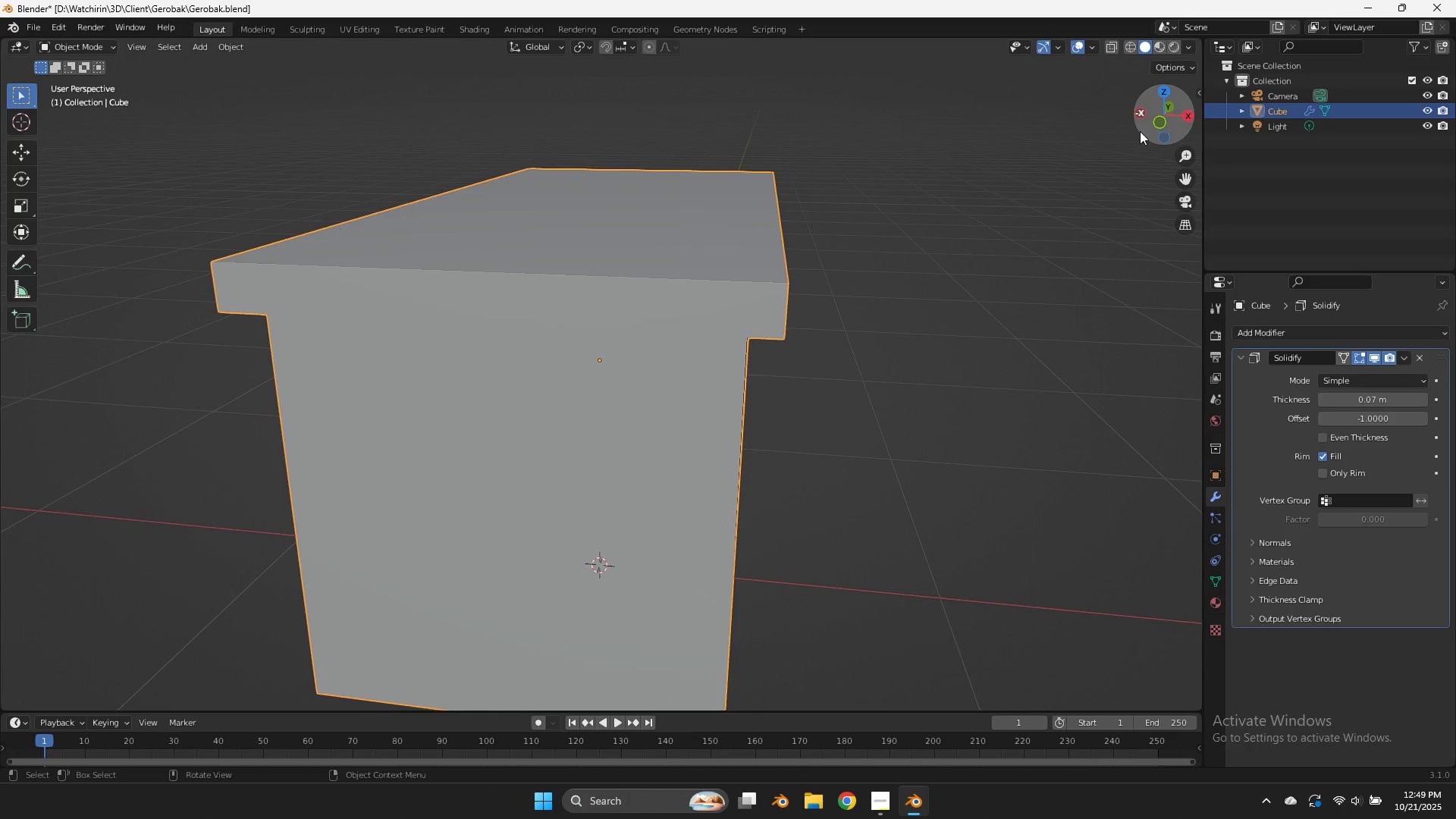 
left_click_drag(start_coordinate=[1140, 131], to_coordinate=[997, 116])
 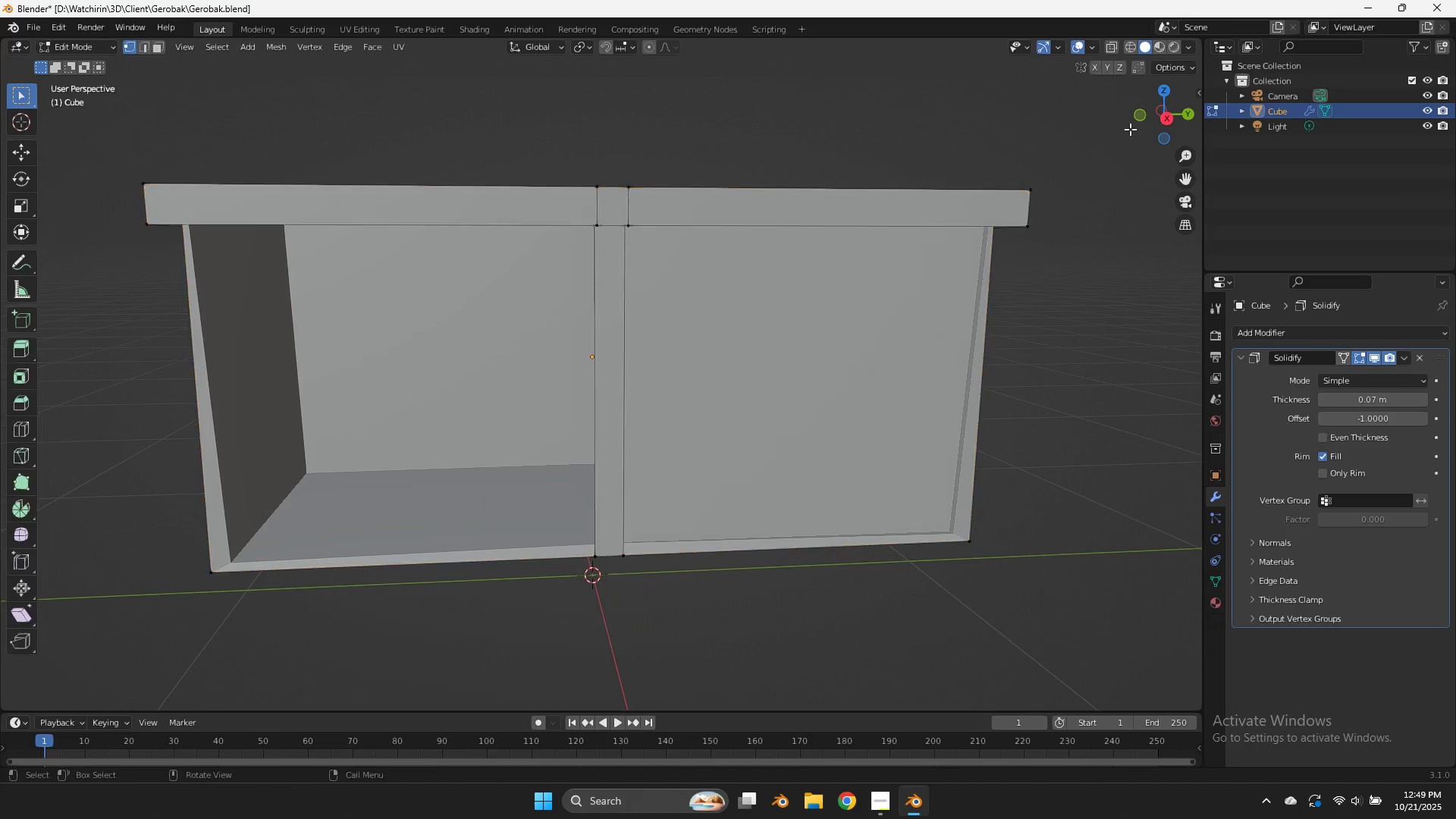 
key(Tab)
 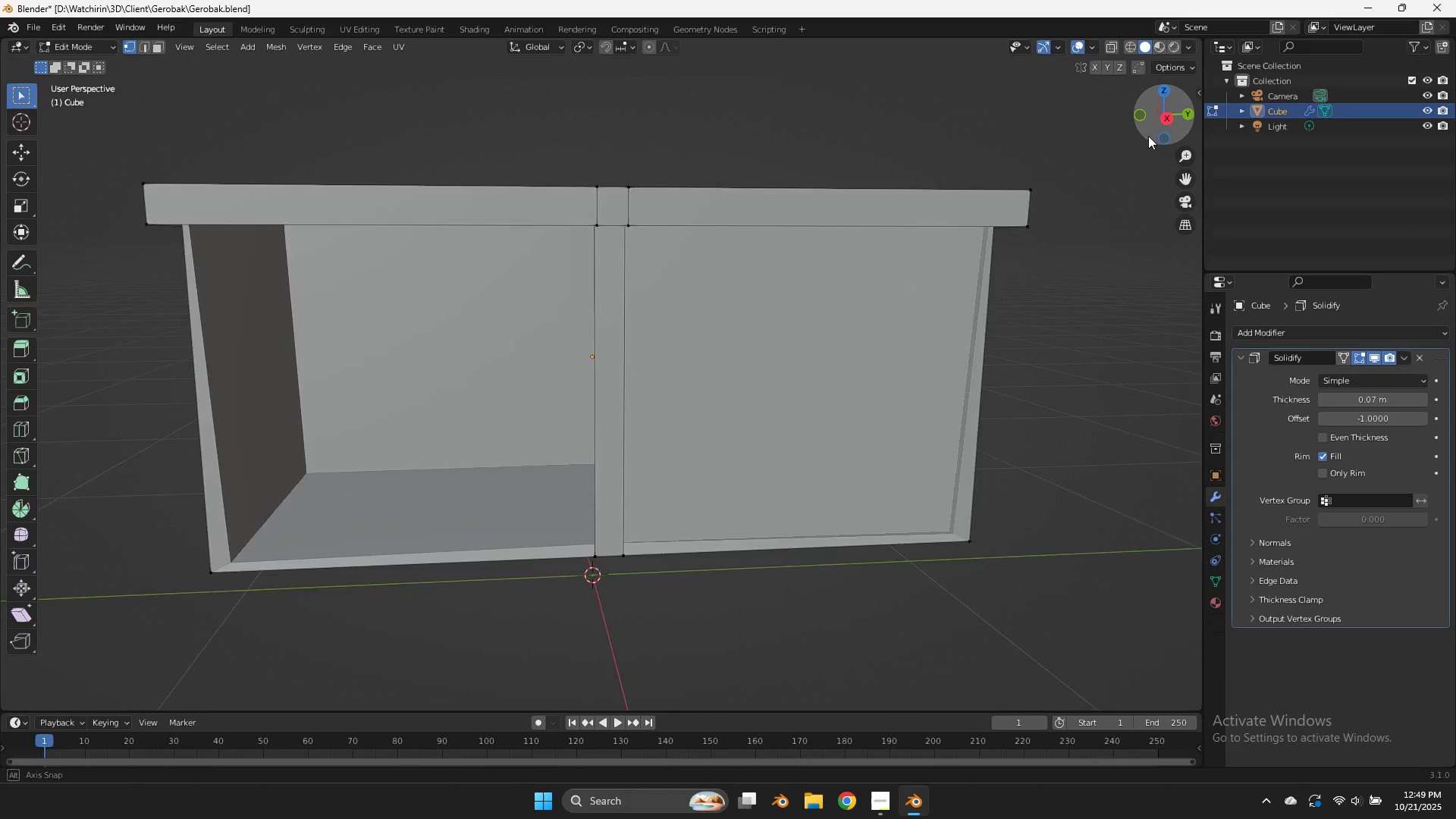 
left_click_drag(start_coordinate=[1148, 127], to_coordinate=[1131, 165])
 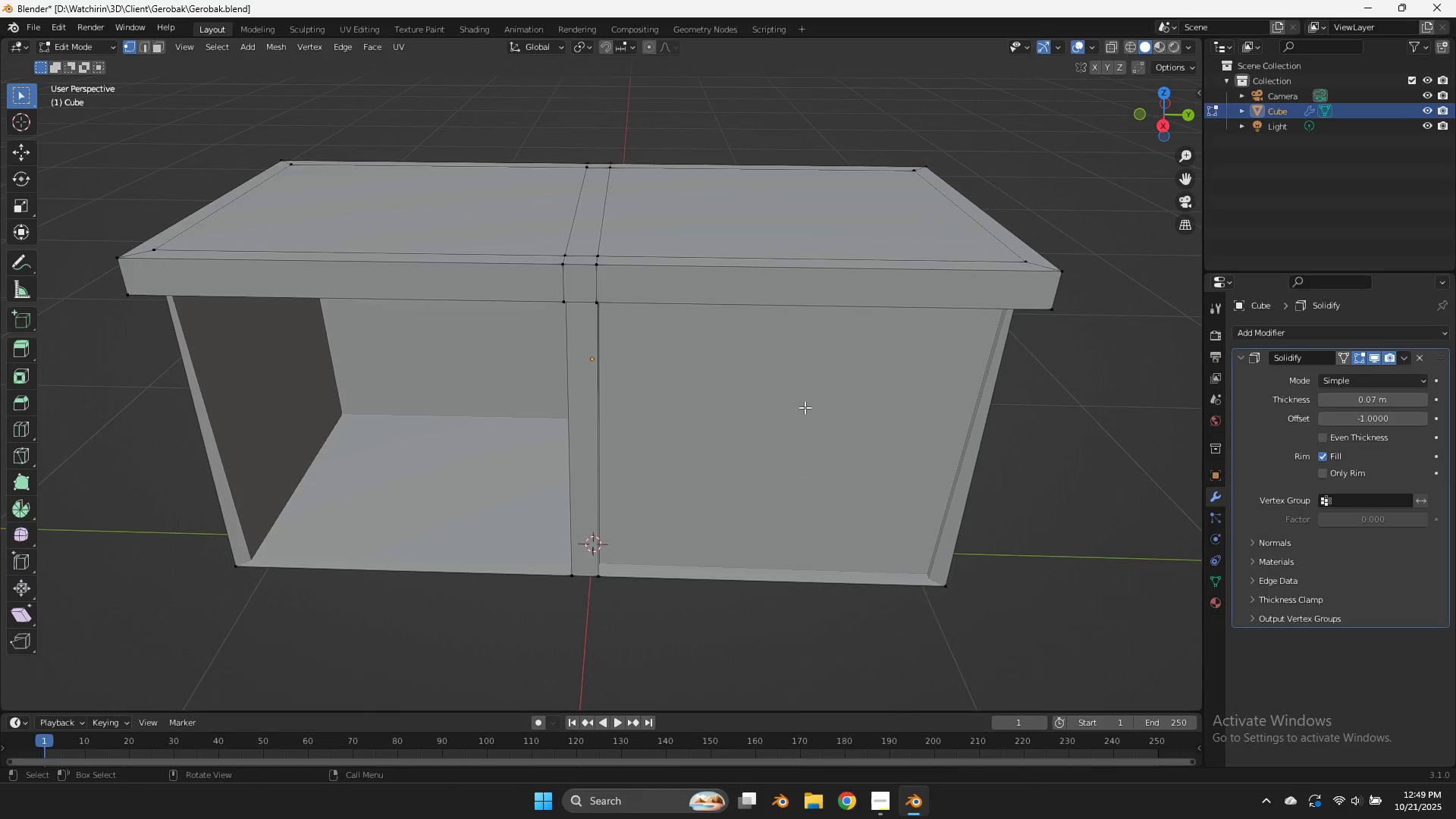 
left_click([805, 407])
 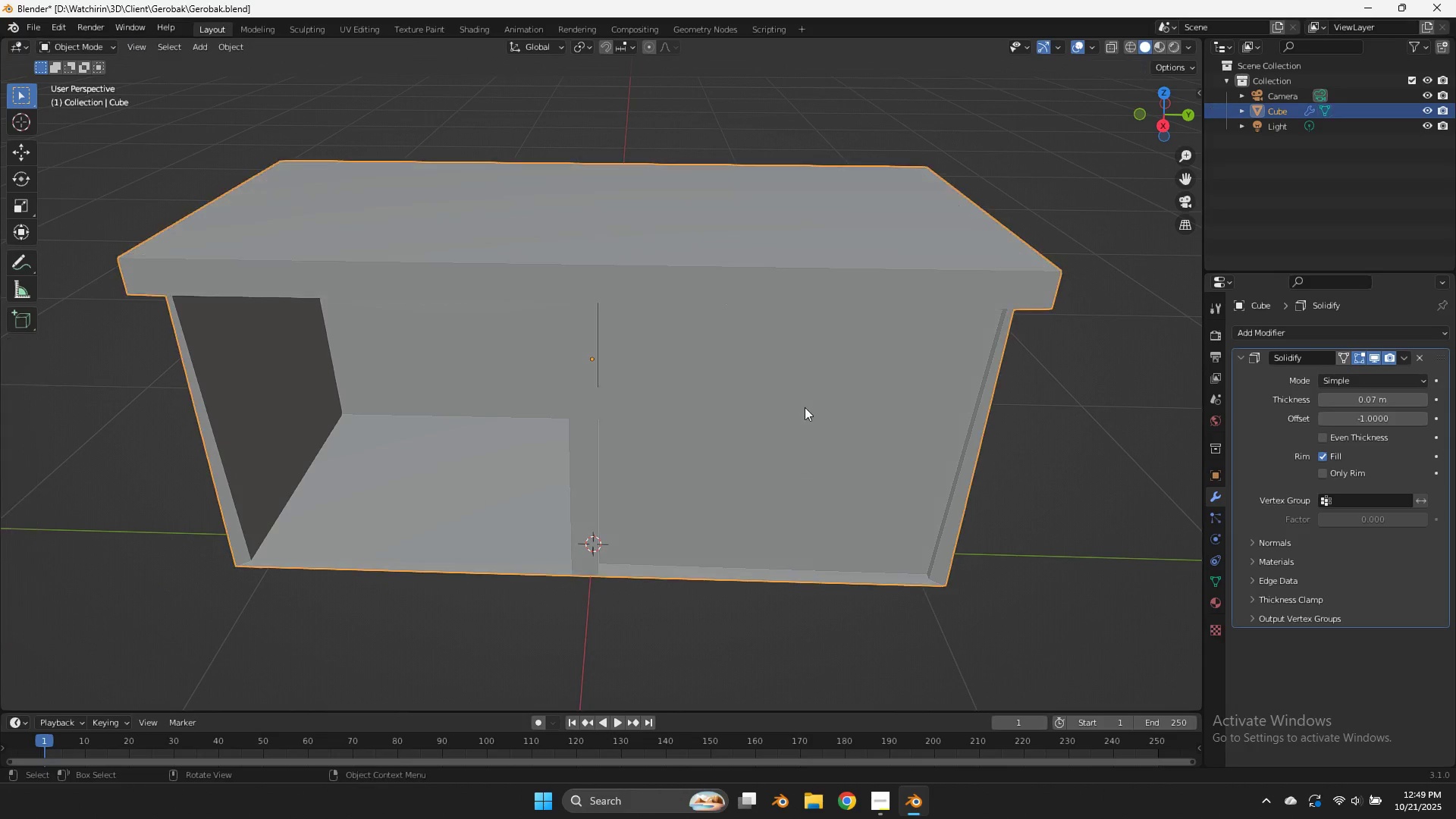 
key(Tab)
 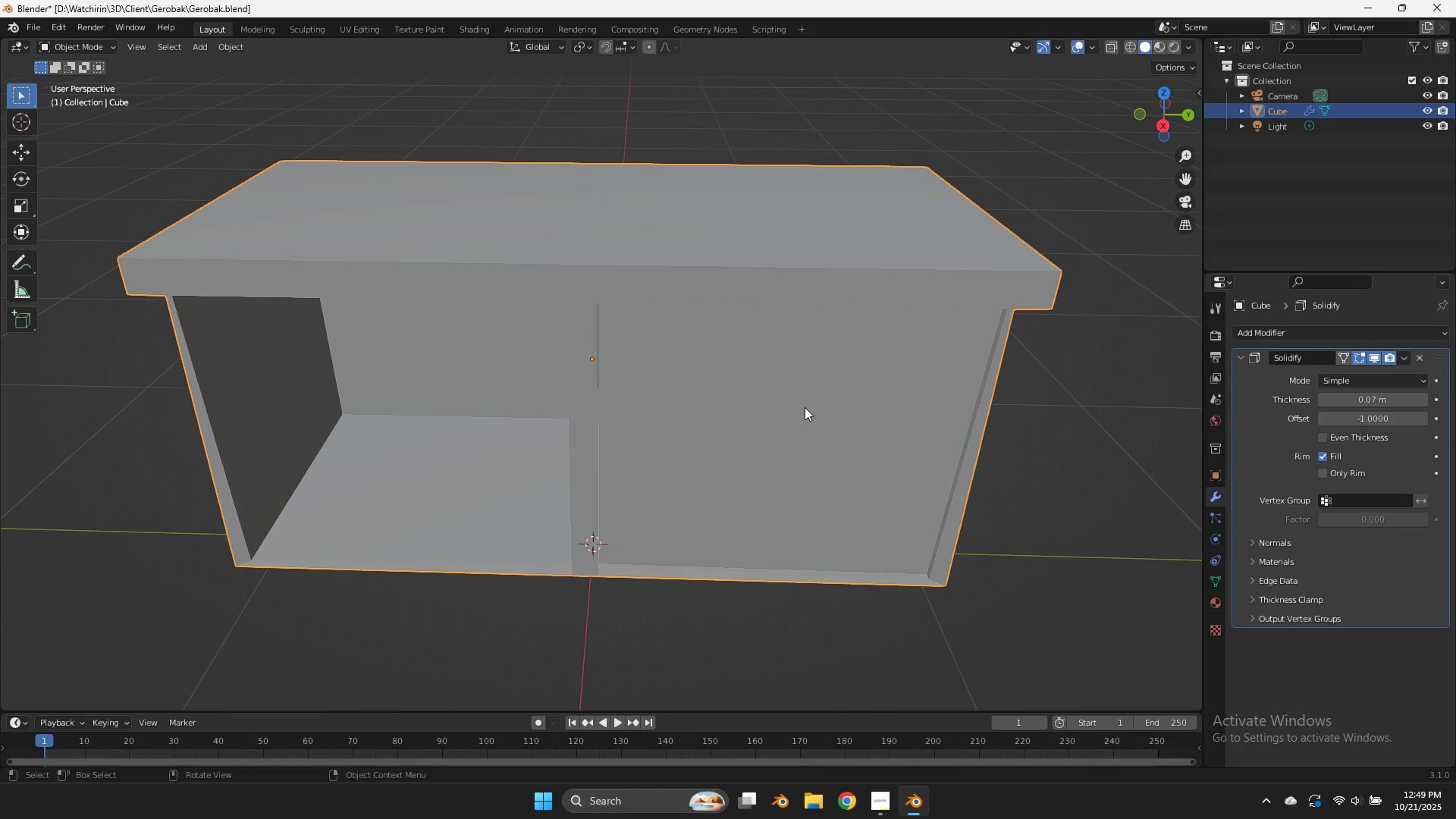 
key(Alt+AltLeft)
 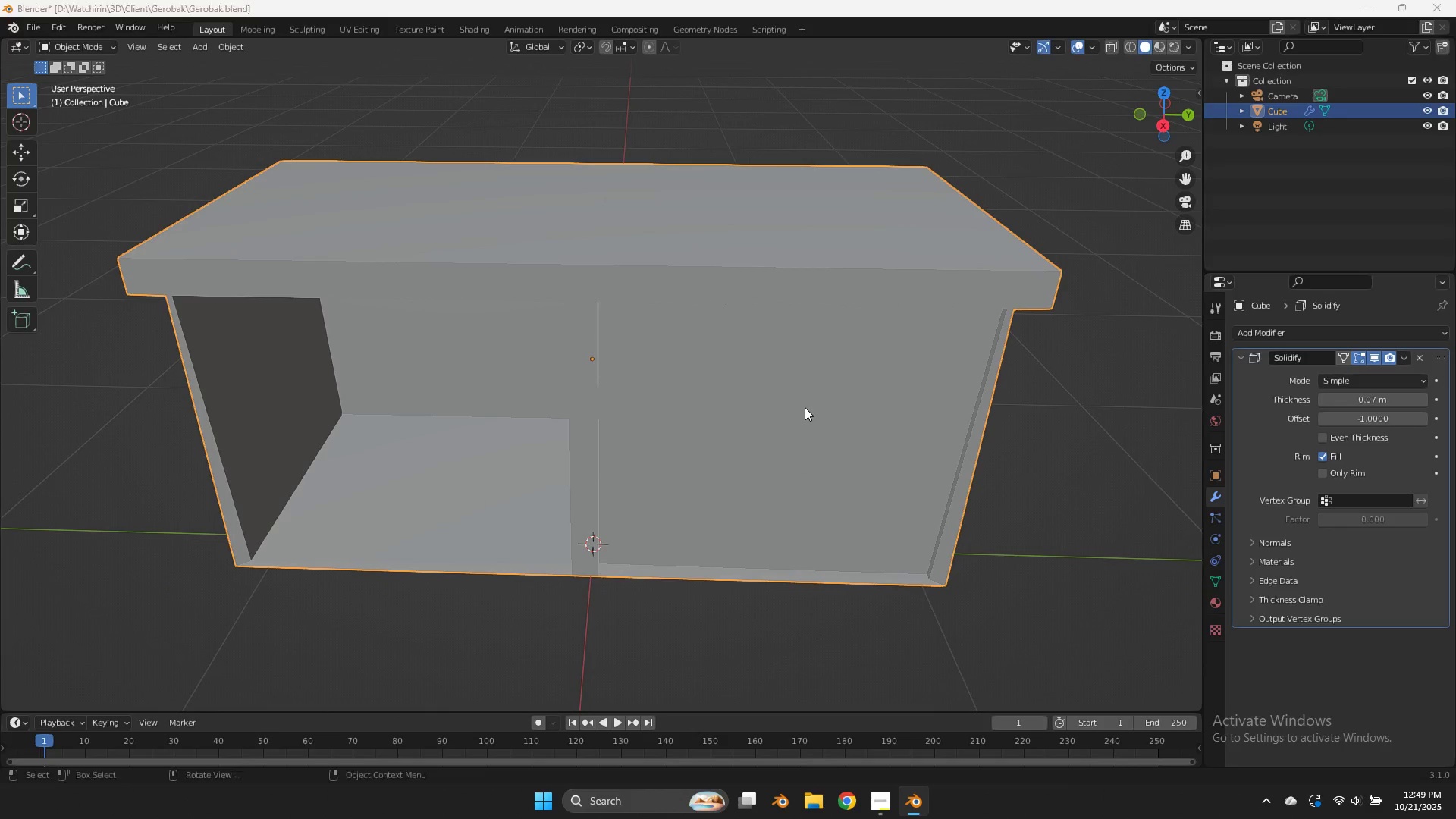 
key(Alt+Tab)